 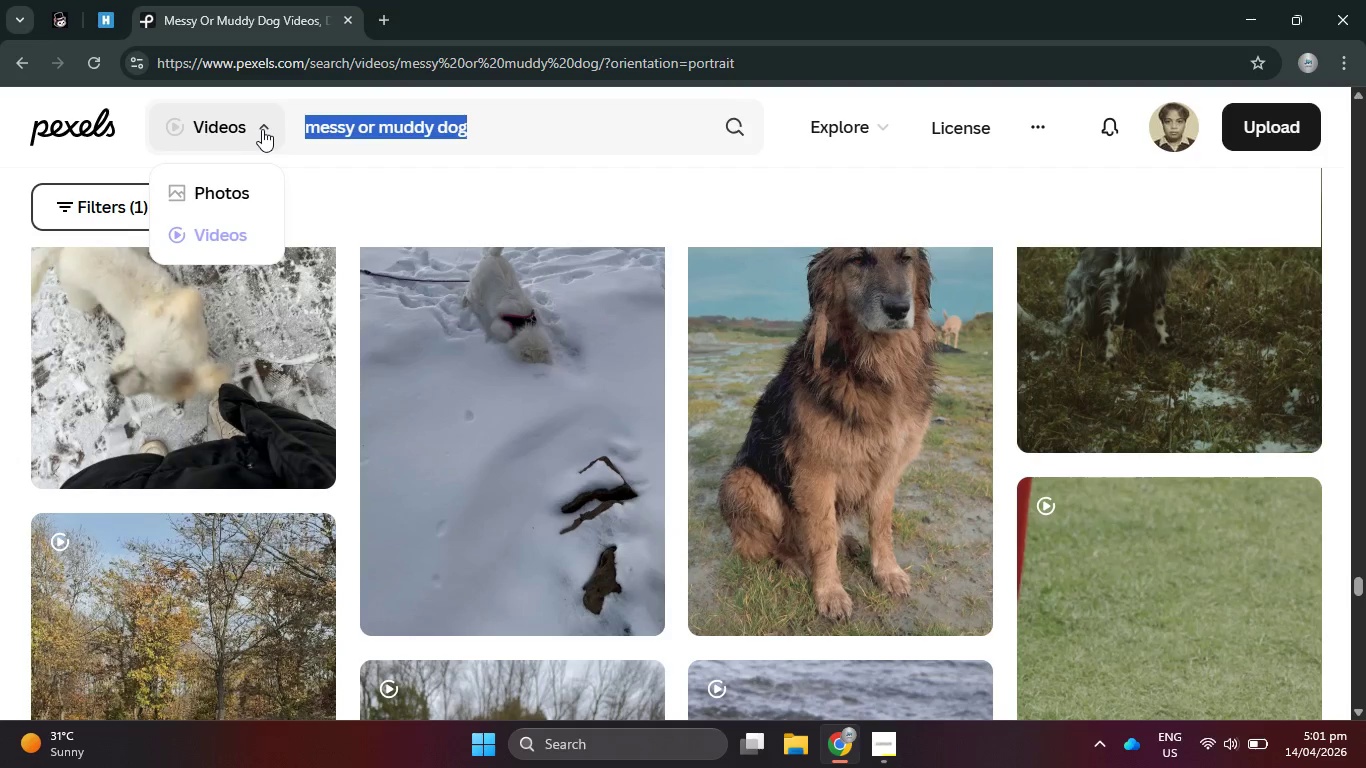 
key(Control+V)
 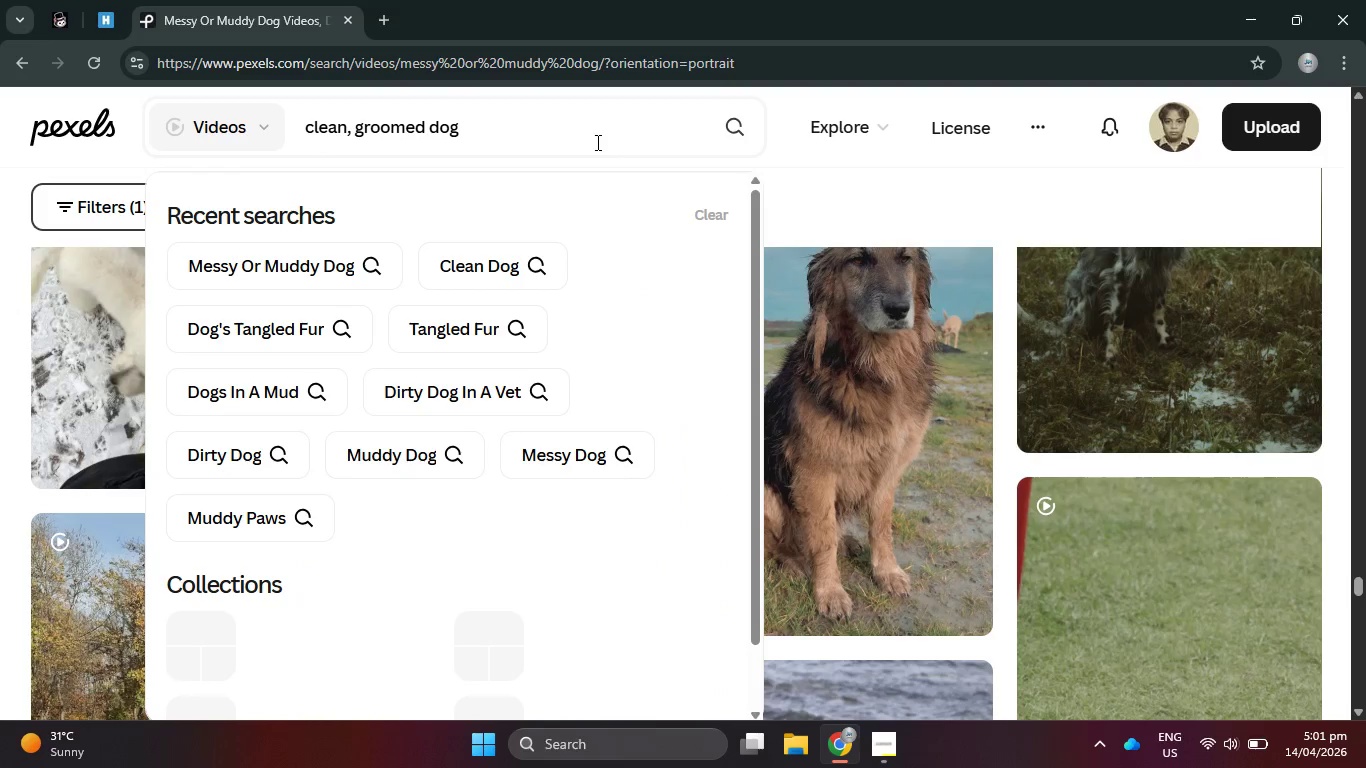 
key(Enter)
 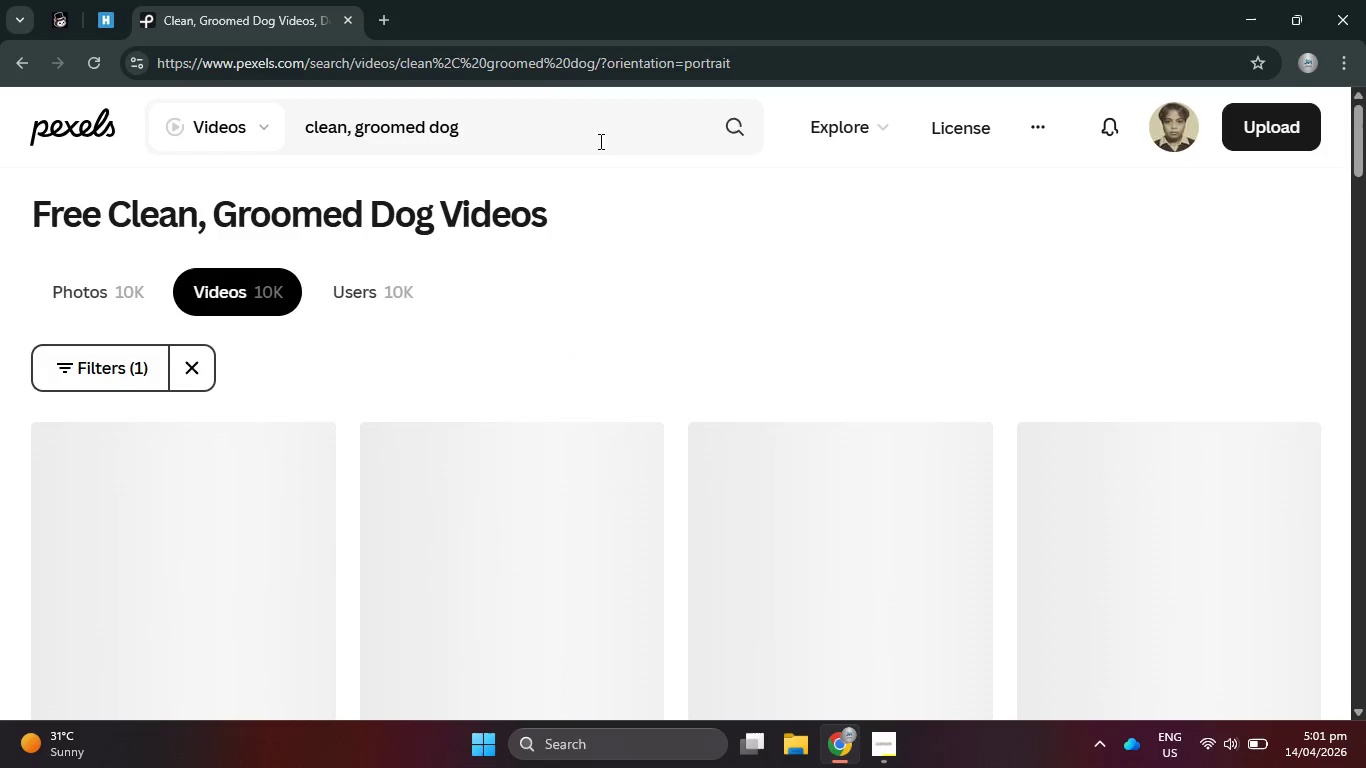 
wait(7.05)
 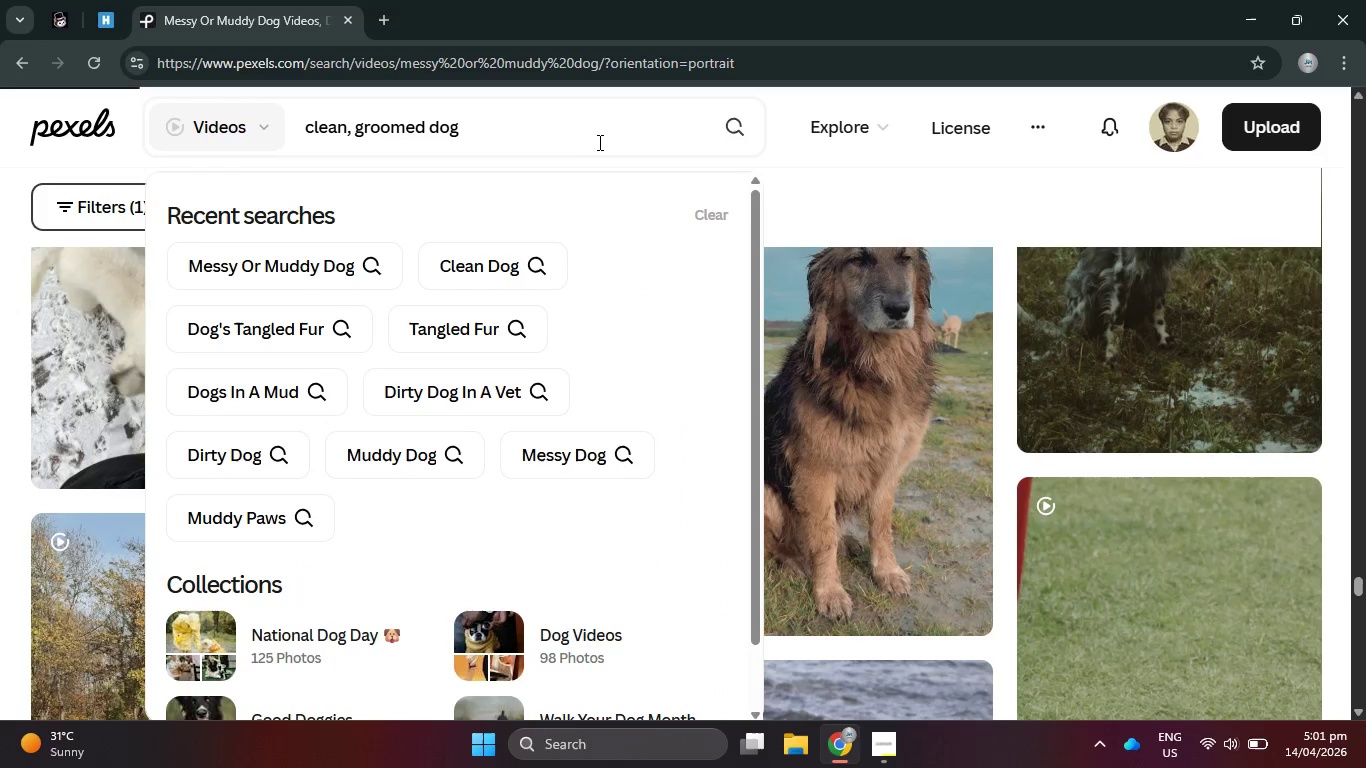 
scroll: coordinate [445, 338], scroll_direction: down, amount: 16.0
 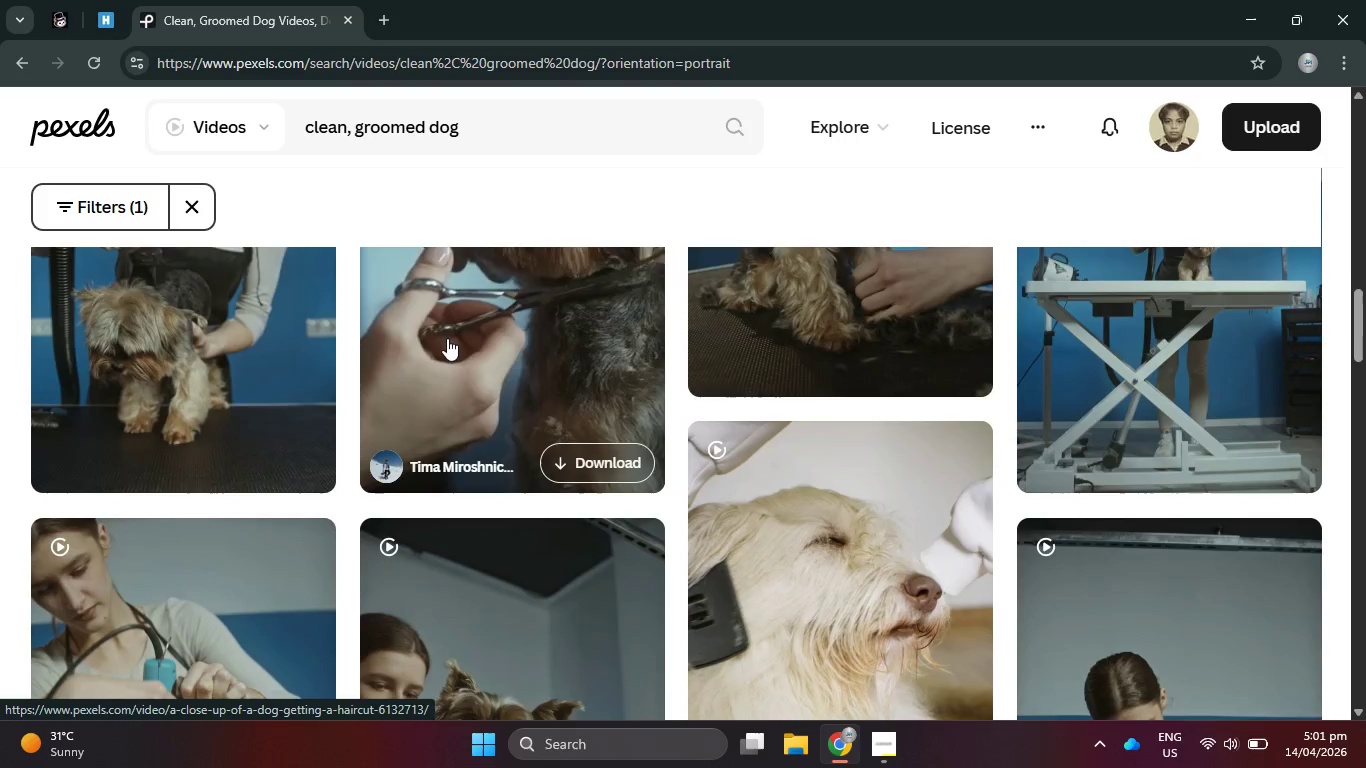 
scroll: coordinate [447, 337], scroll_direction: down, amount: 8.0
 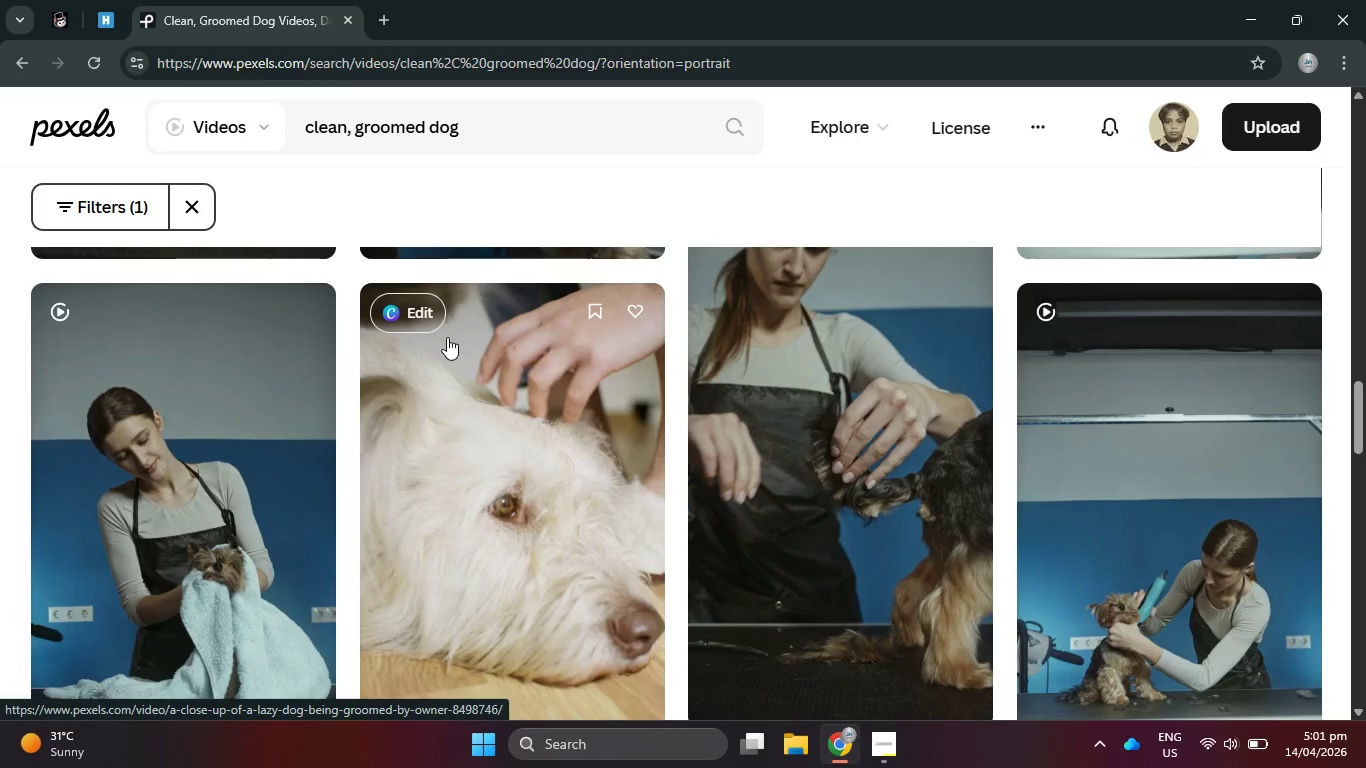 
scroll: coordinate [447, 337], scroll_direction: up, amount: 4.0
 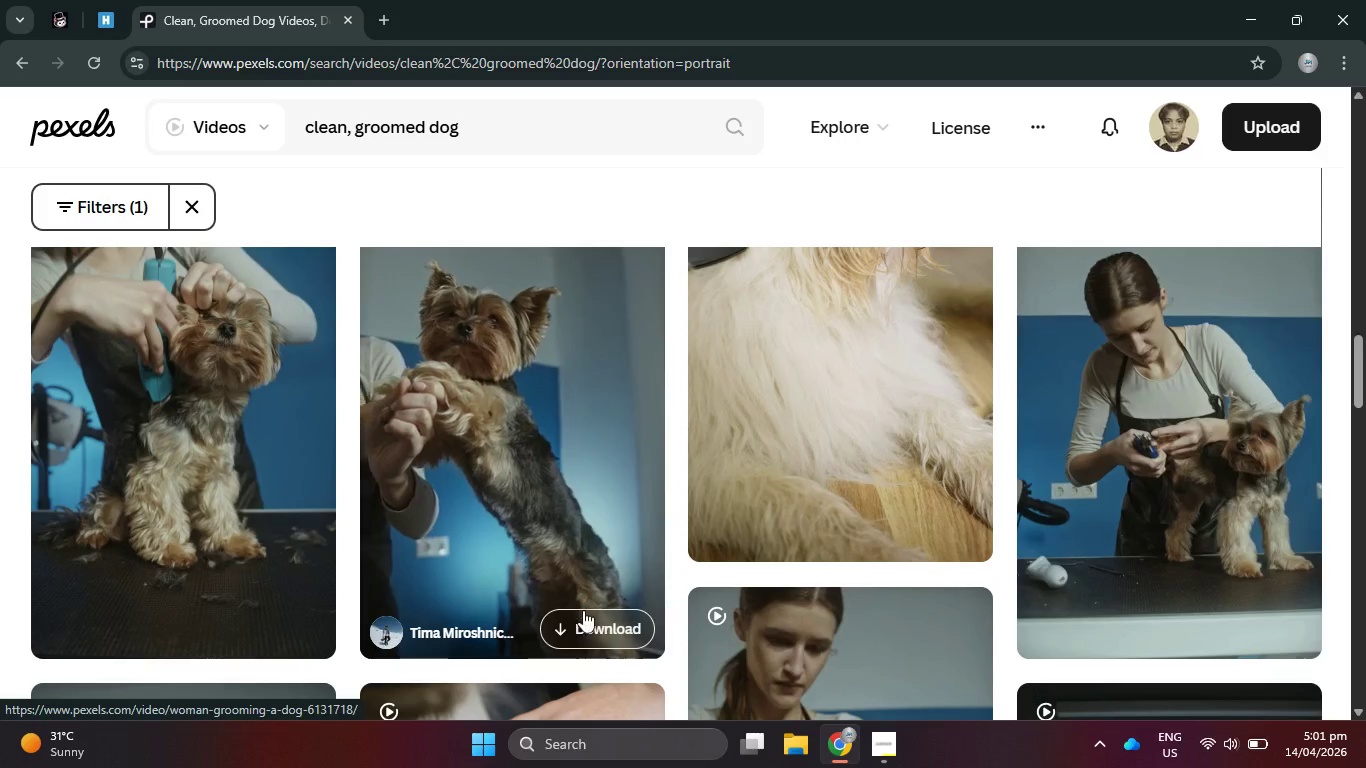 
left_click([589, 625])
 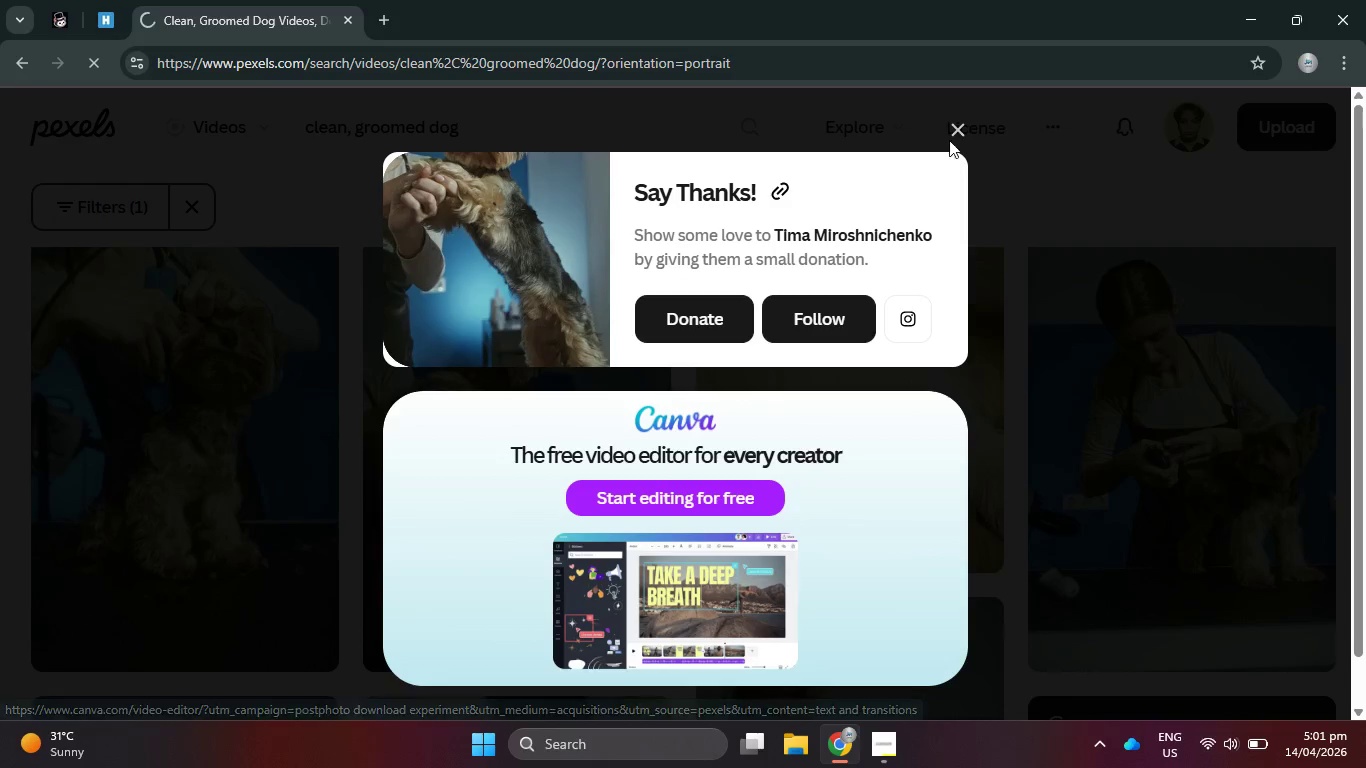 
left_click([958, 125])
 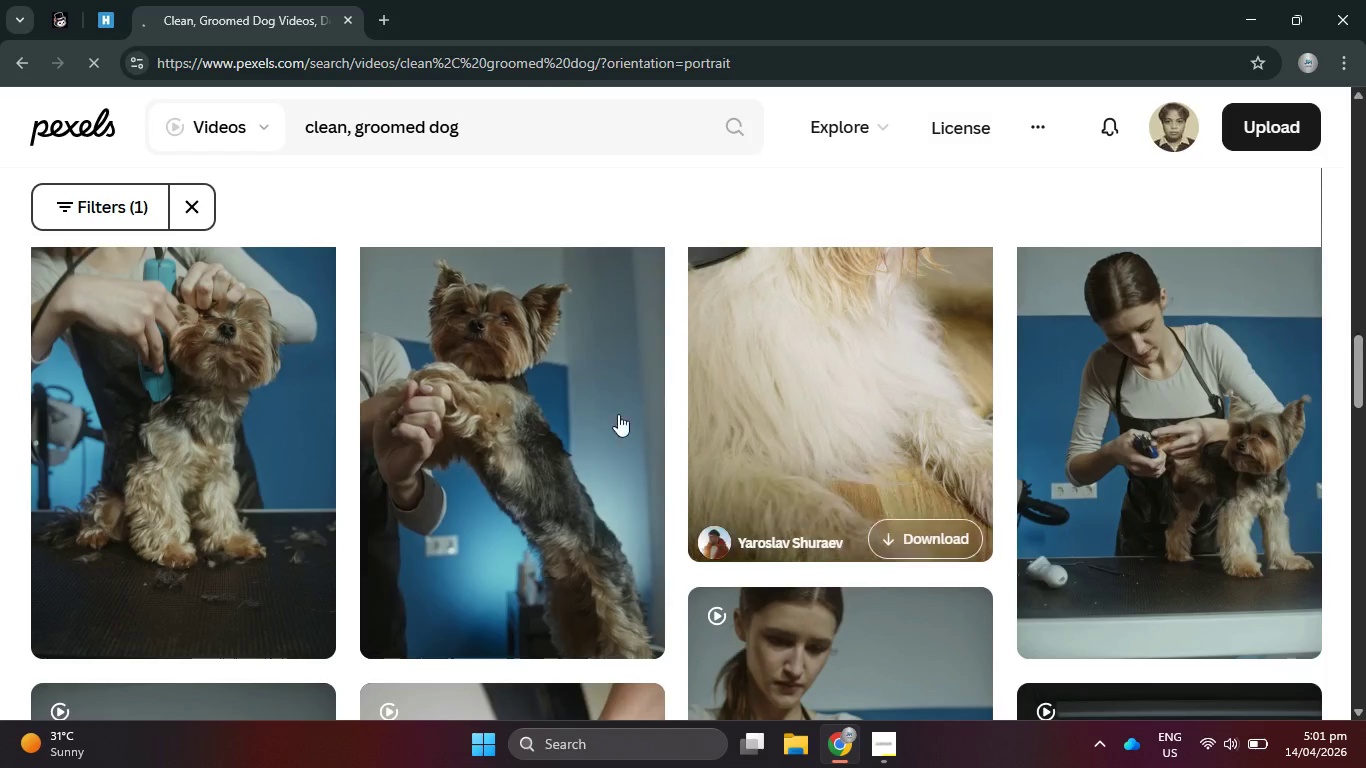 
scroll: coordinate [483, 432], scroll_direction: down, amount: 11.0
 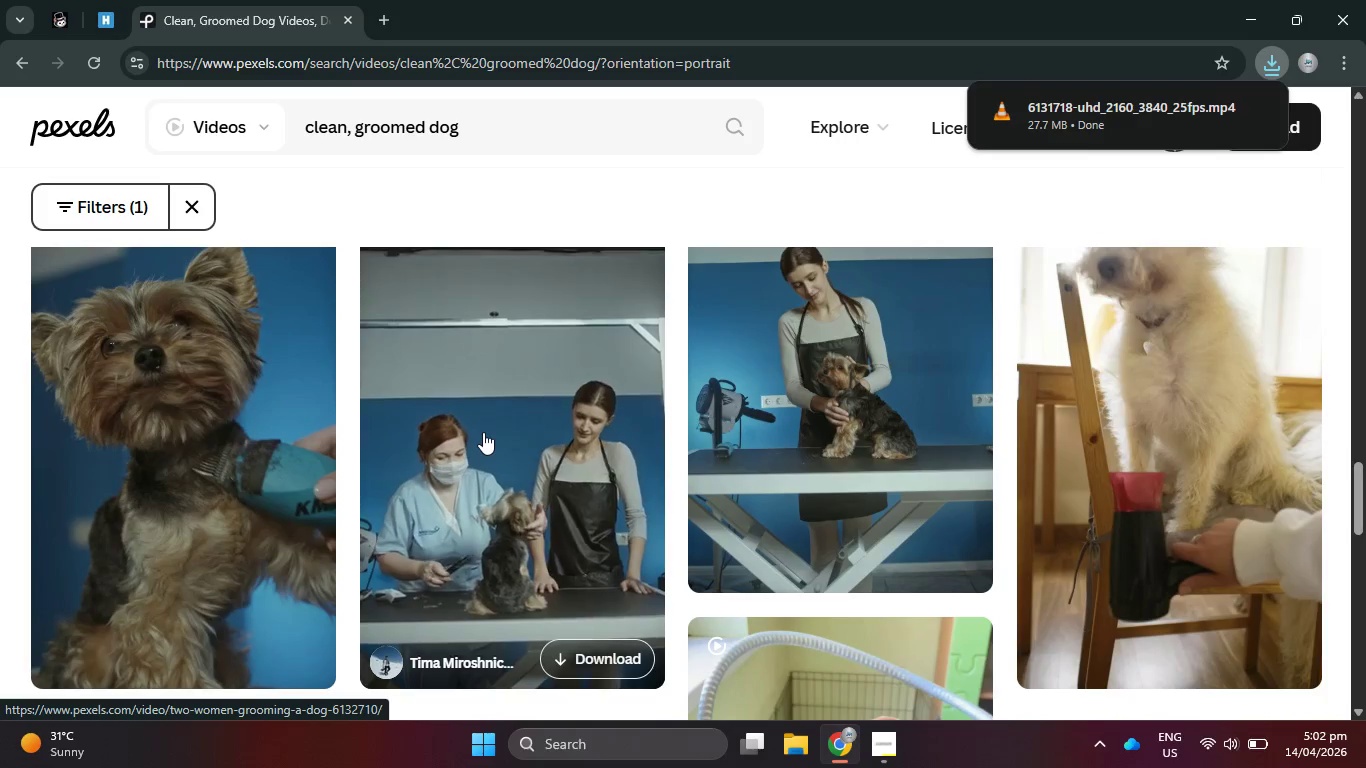 
scroll: coordinate [483, 430], scroll_direction: down, amount: 8.0
 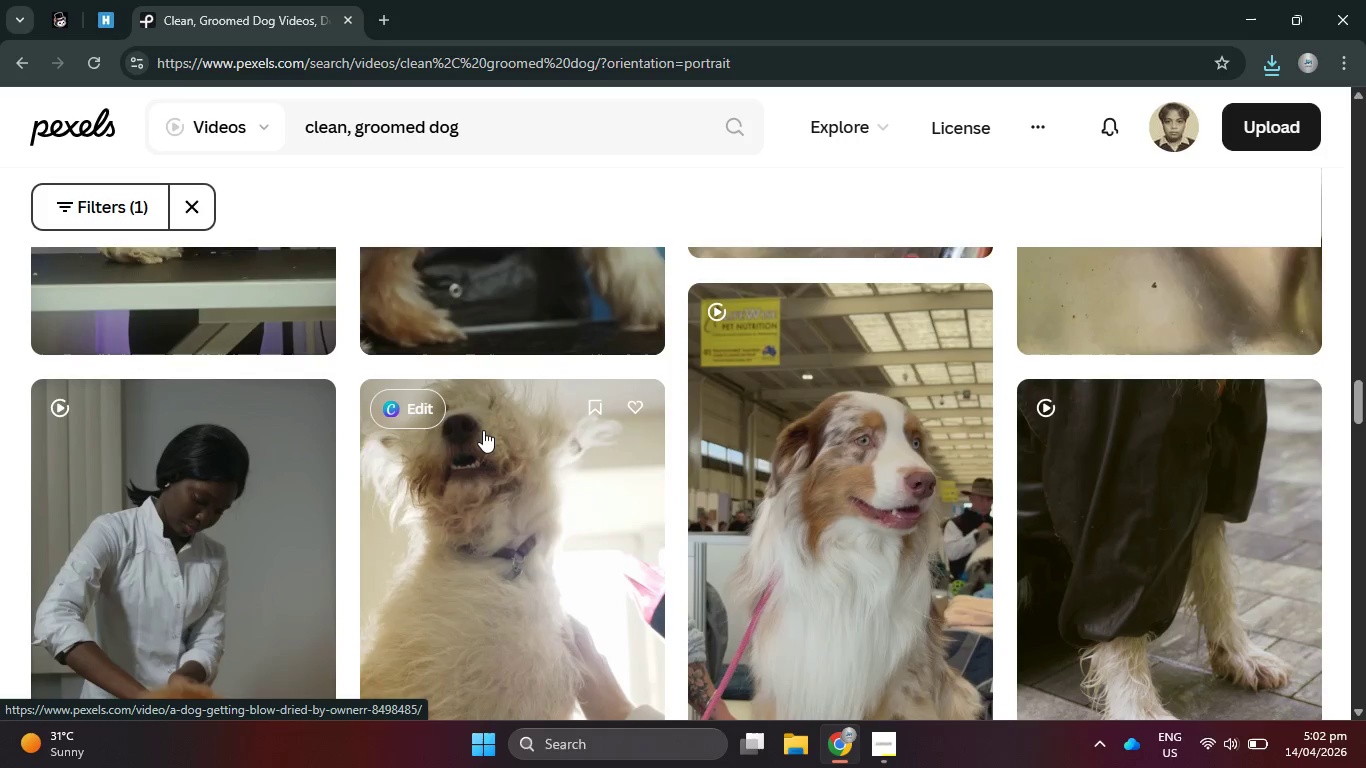 
scroll: coordinate [499, 490], scroll_direction: down, amount: 9.0
 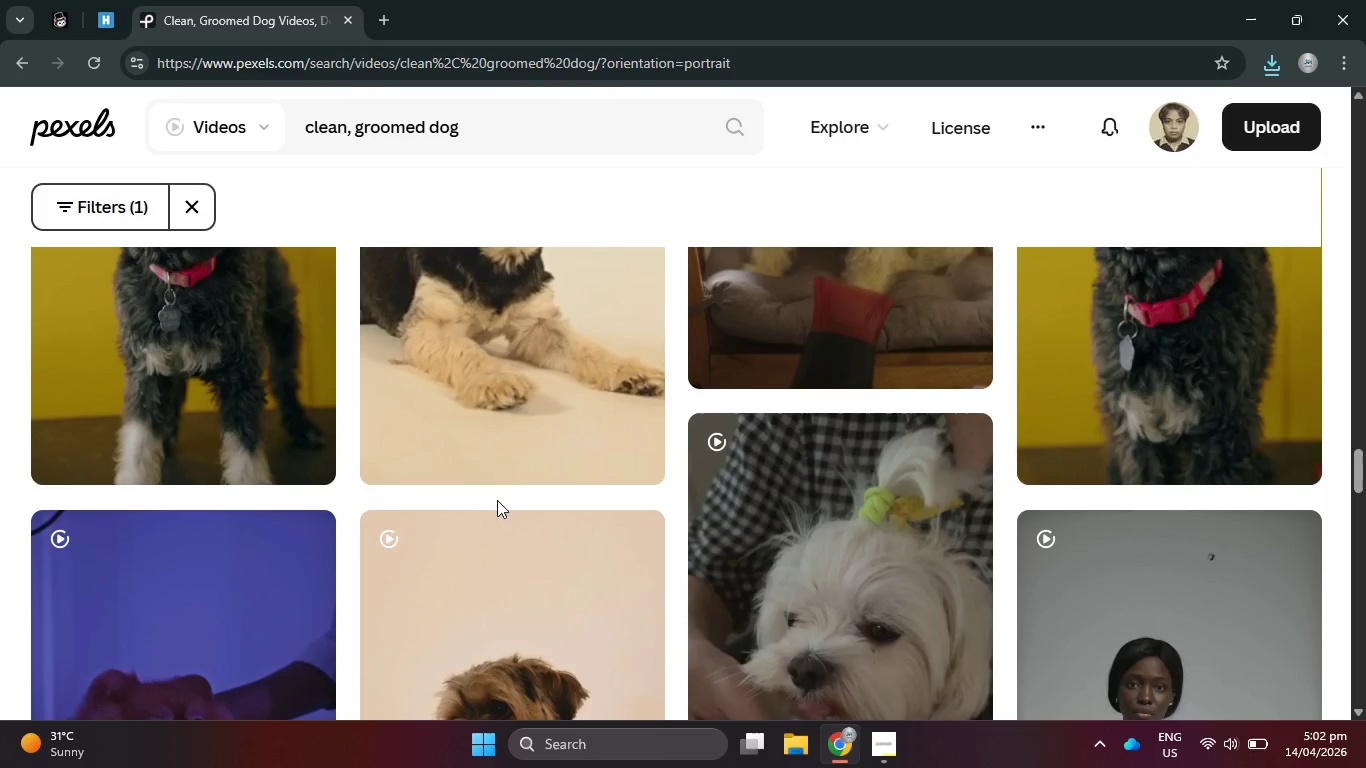 
mouse_move([528, 468])
 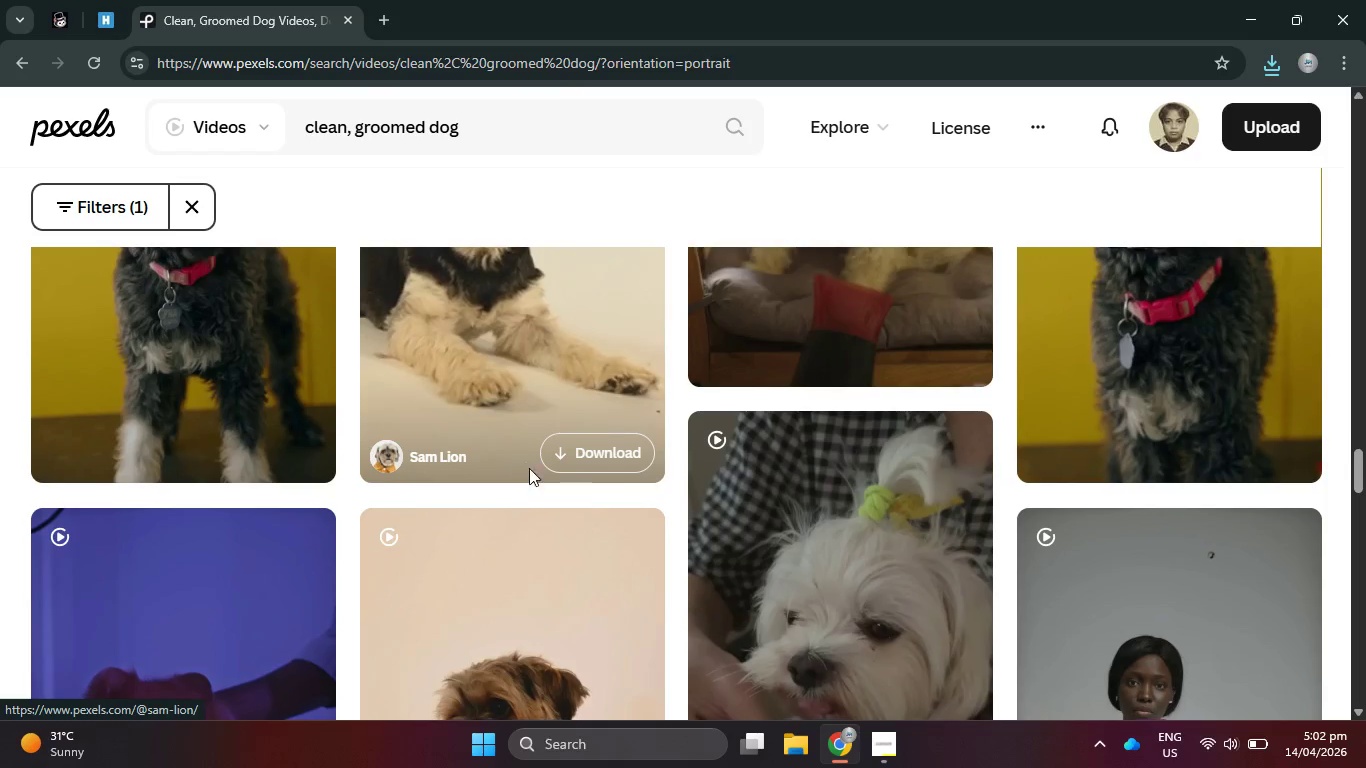 
scroll: coordinate [530, 469], scroll_direction: down, amount: 4.0
 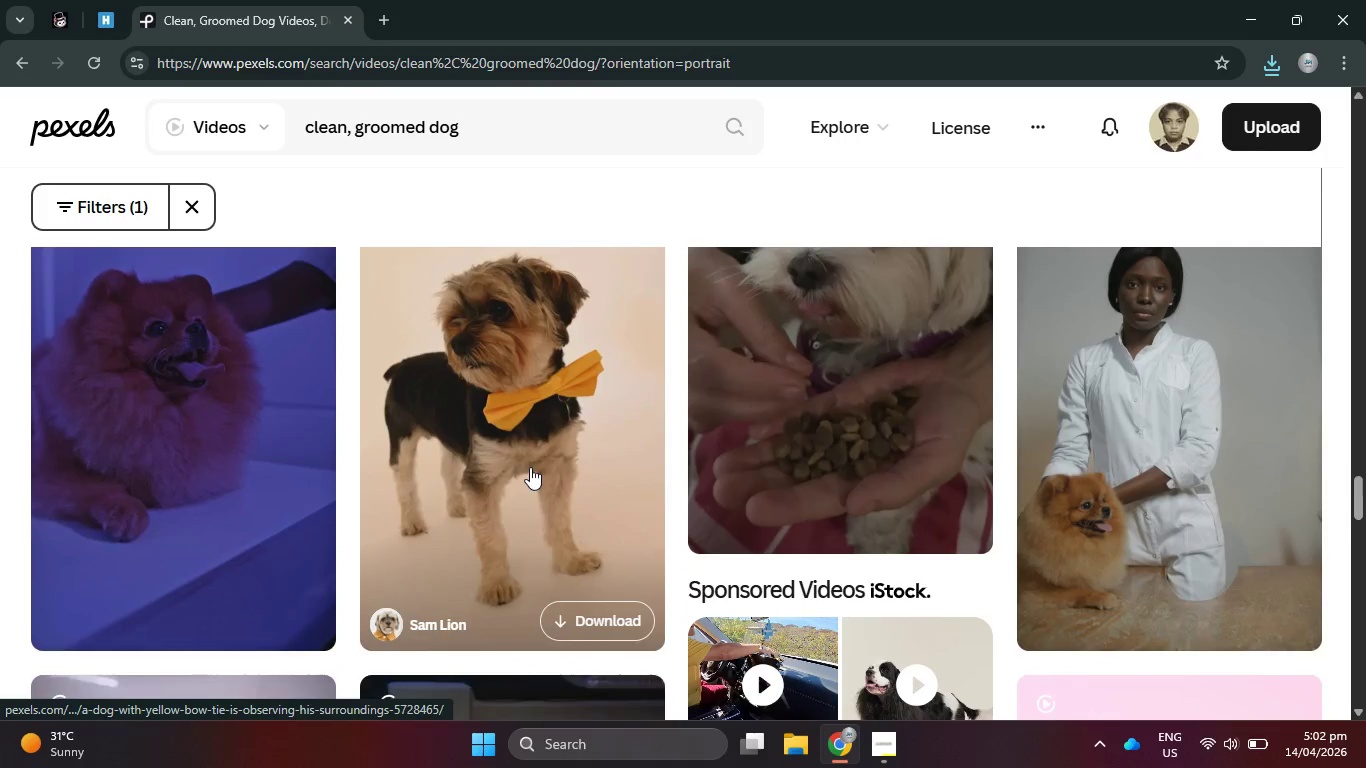 
scroll: coordinate [541, 454], scroll_direction: up, amount: 14.0
 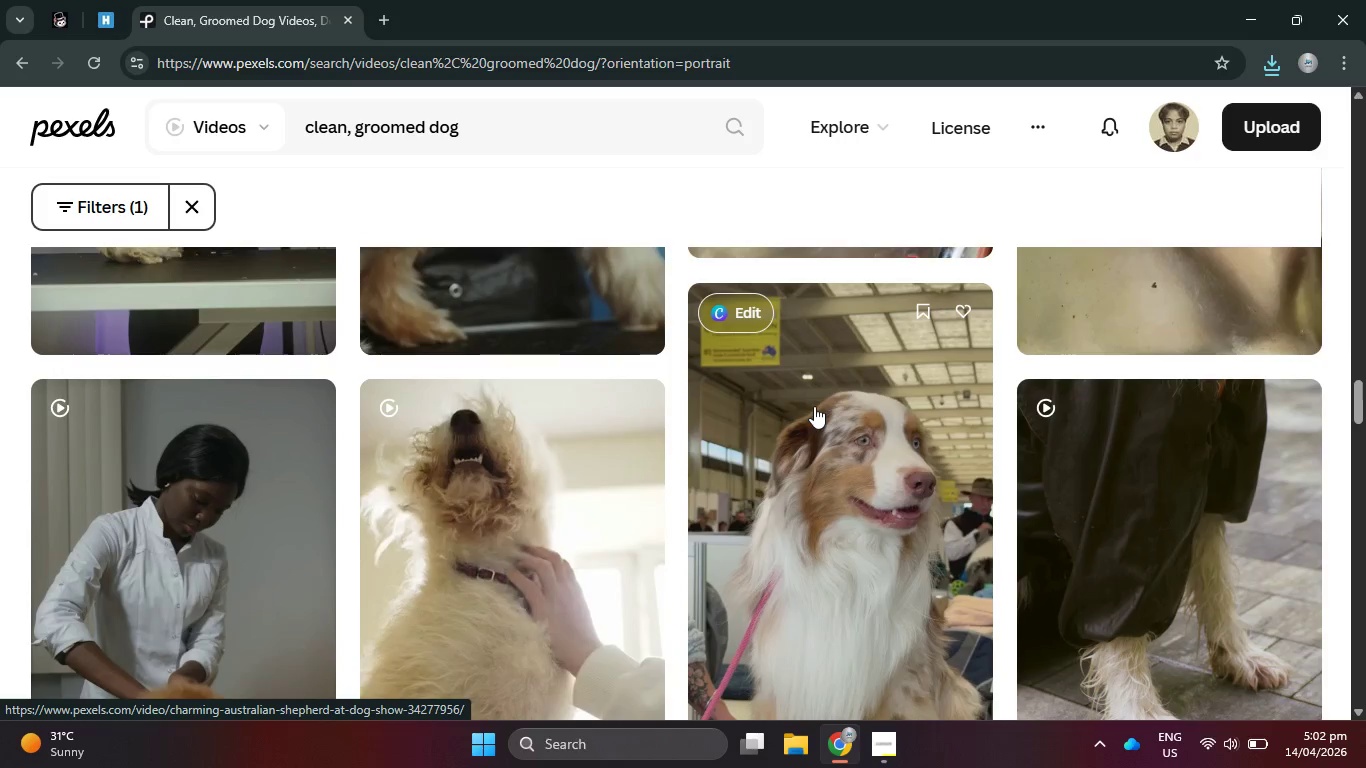 
scroll: coordinate [814, 406], scroll_direction: down, amount: 1.0
 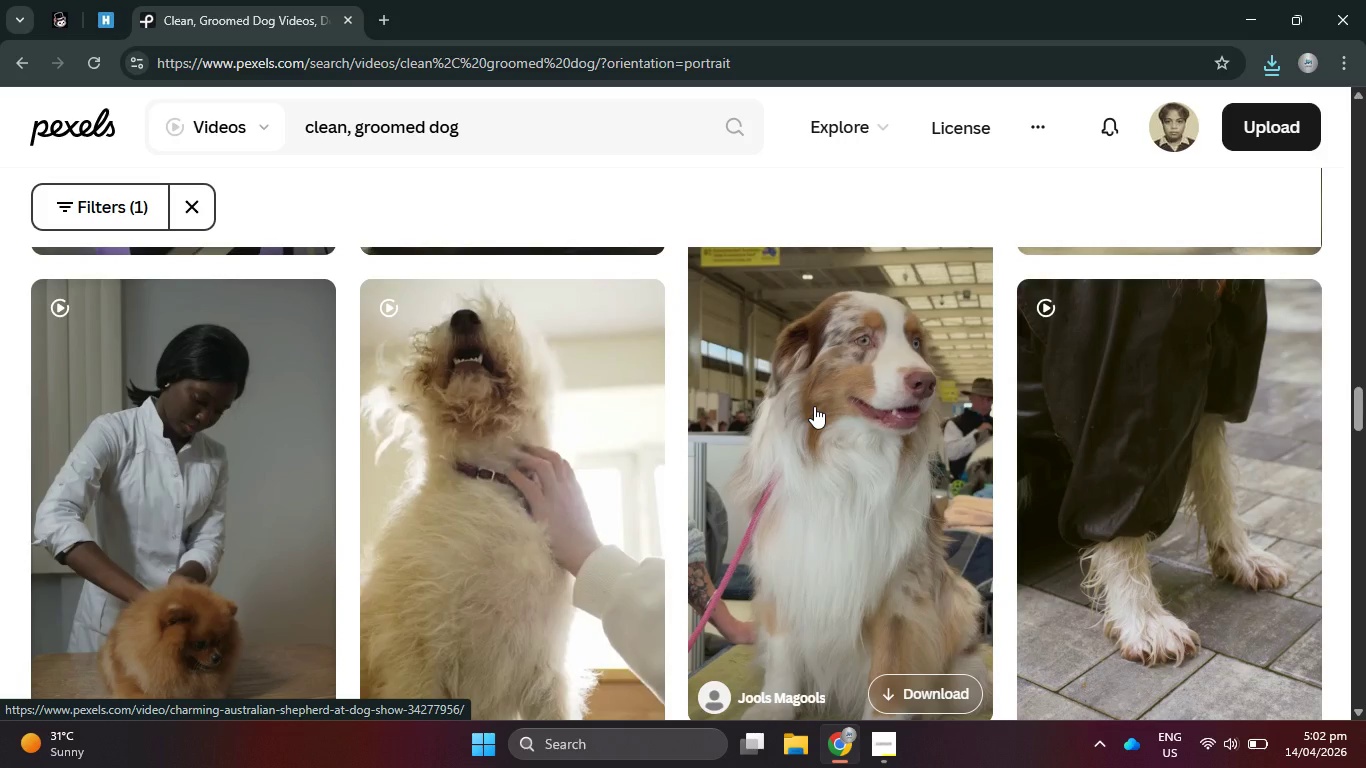 
scroll: coordinate [814, 409], scroll_direction: up, amount: 16.0
 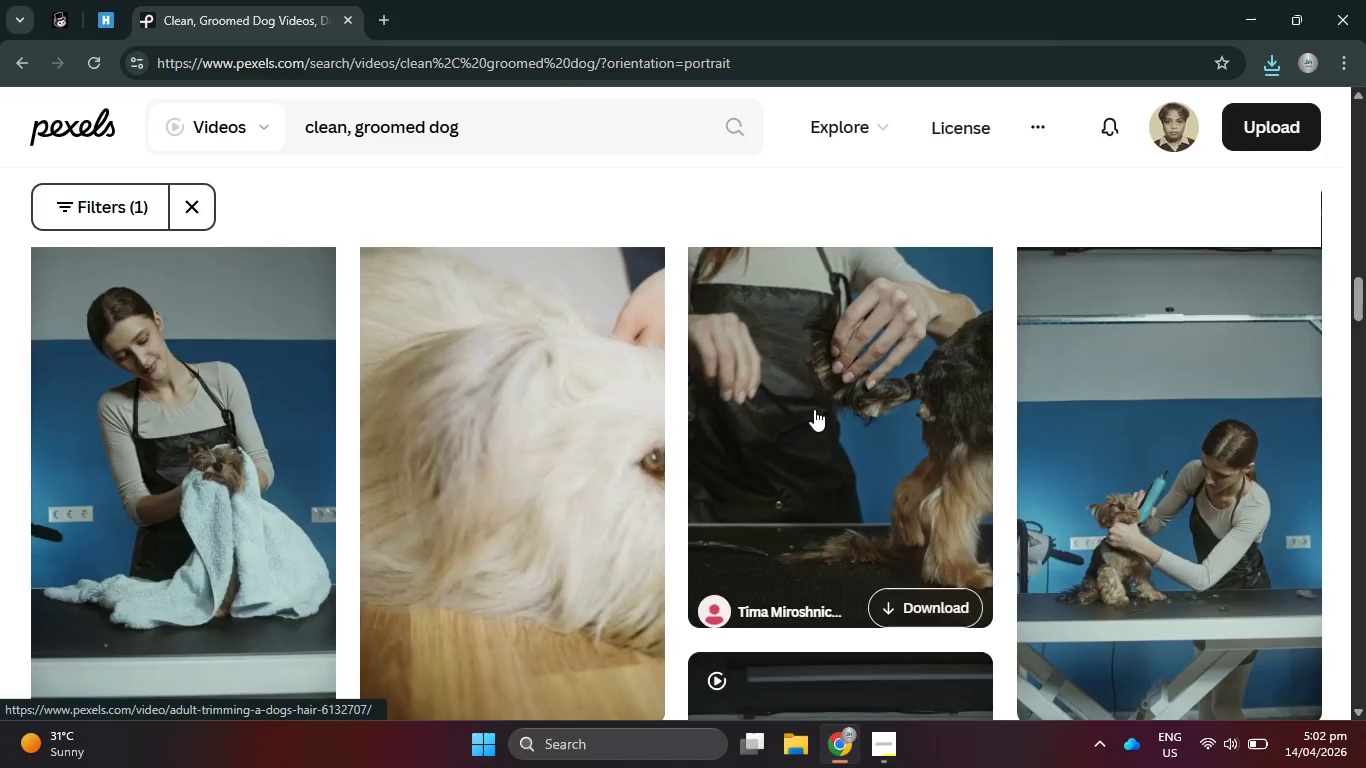 
scroll: coordinate [611, 435], scroll_direction: down, amount: 27.0
 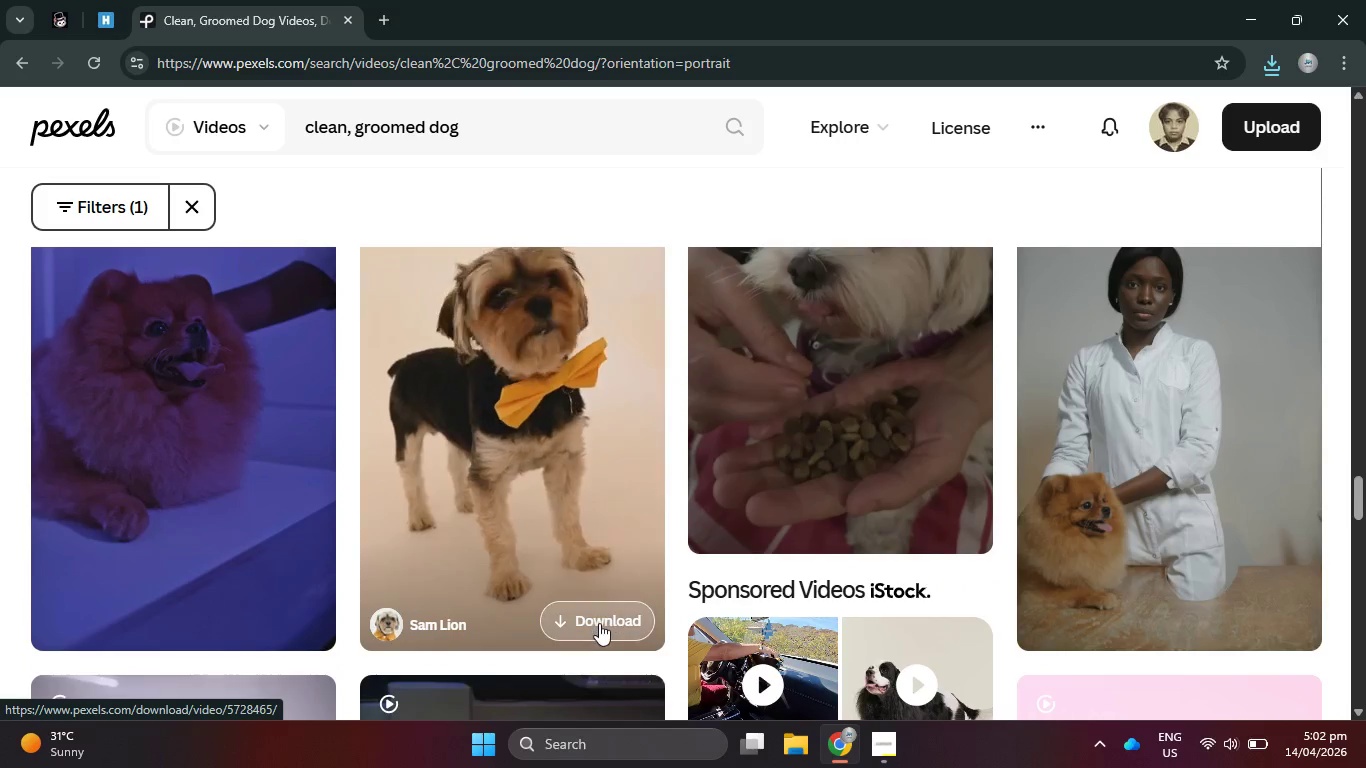 
left_click([599, 623])
 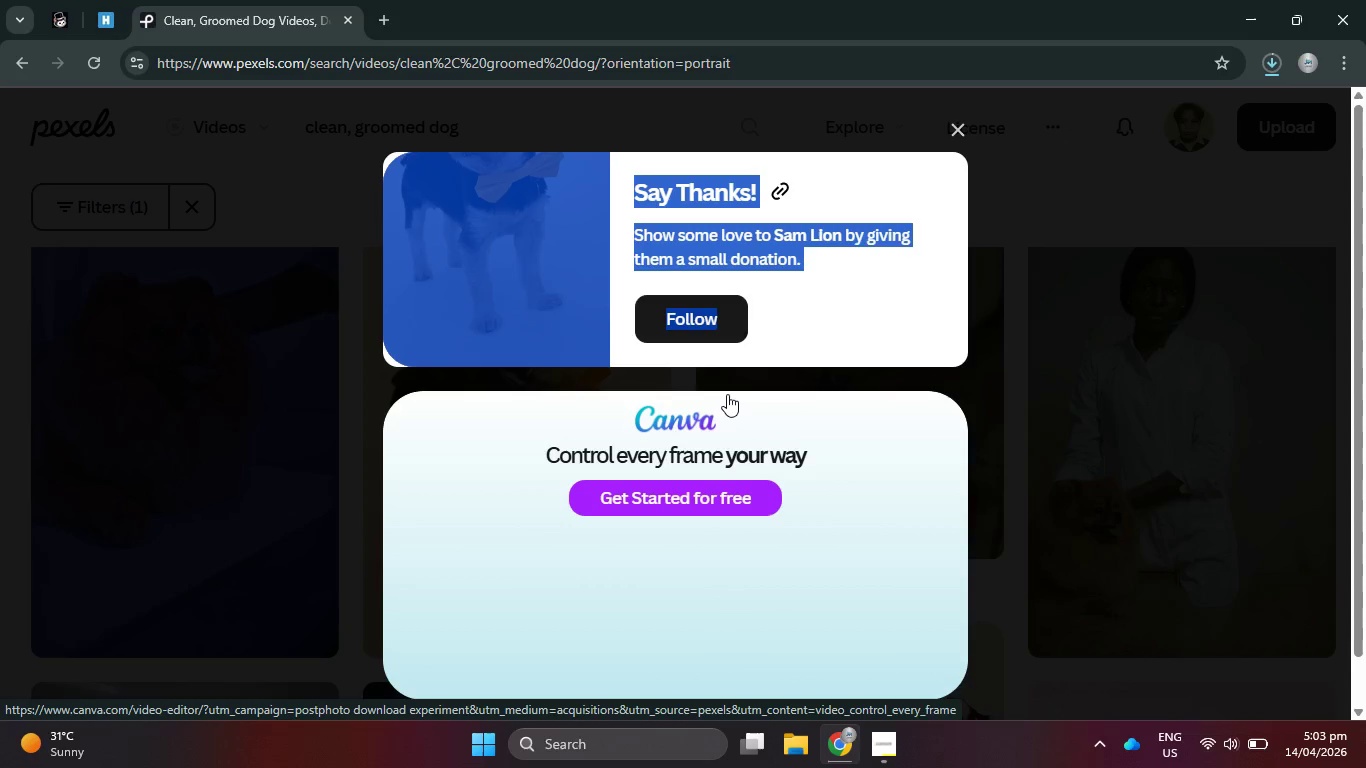 
wait(13.0)
 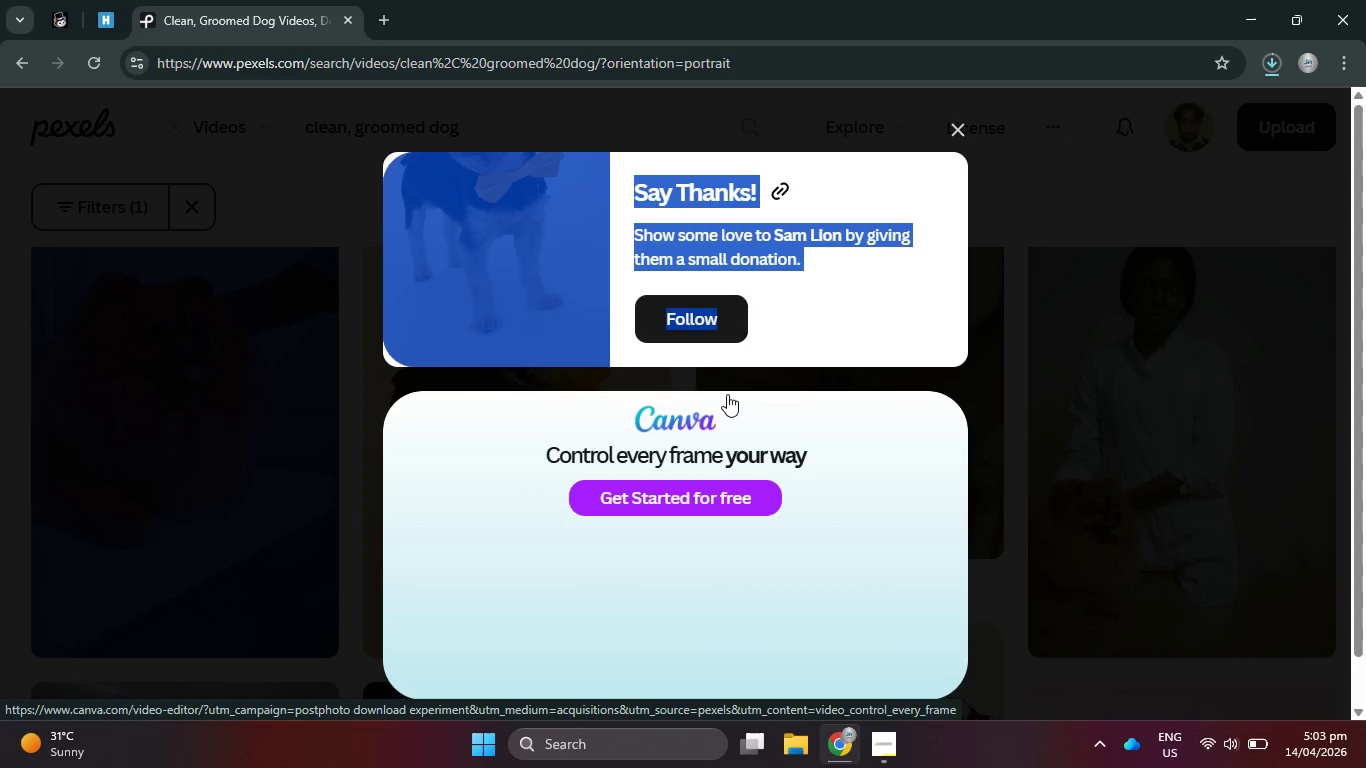 
scroll: coordinate [736, 387], scroll_direction: down, amount: 6.0
 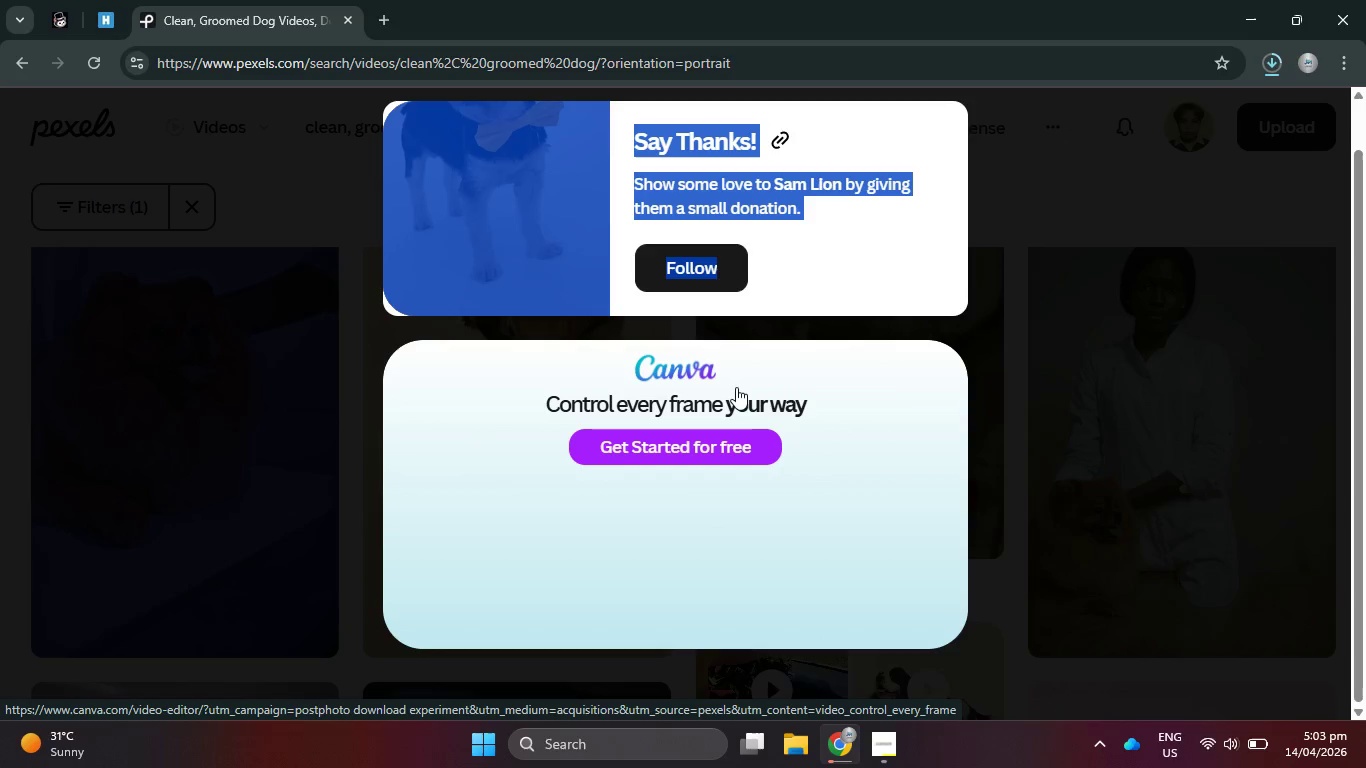 
left_click([956, 107])
 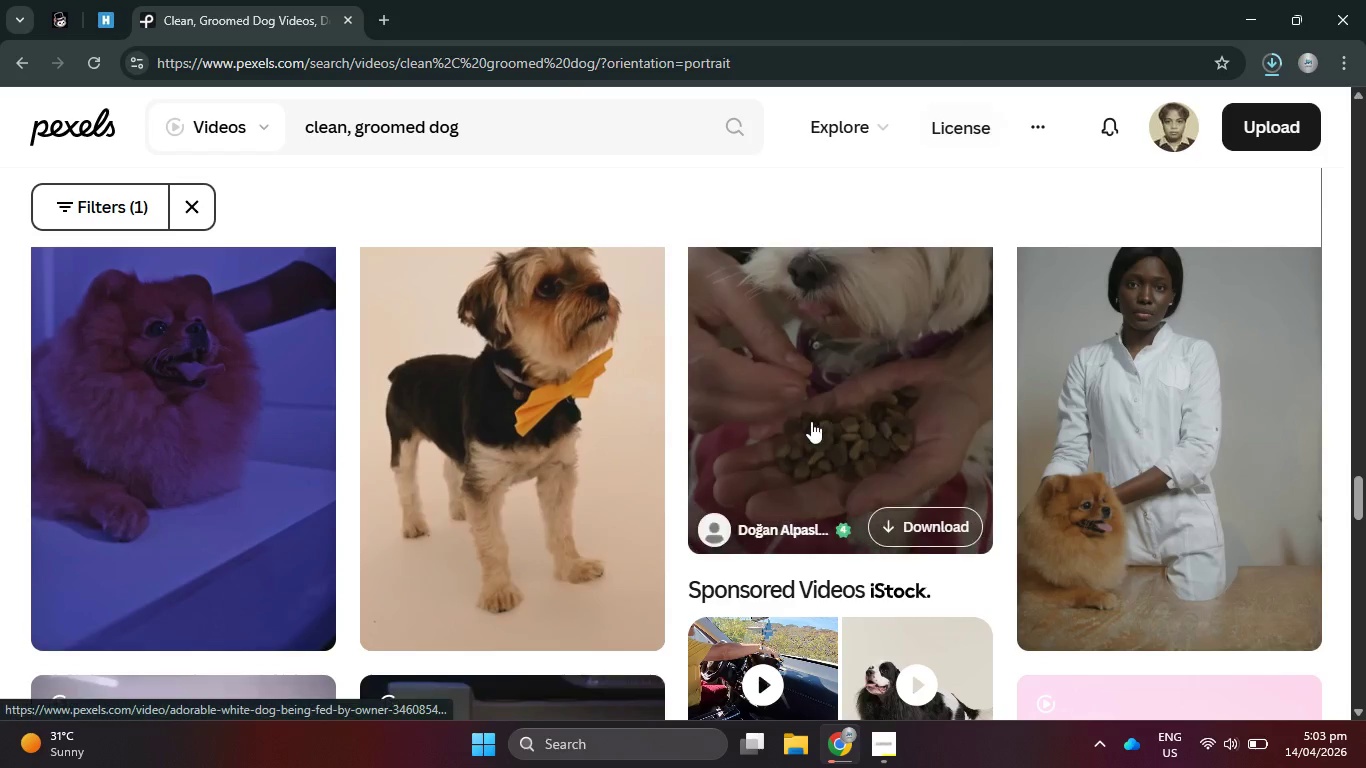 
scroll: coordinate [1026, 209], scroll_direction: up, amount: 7.0
 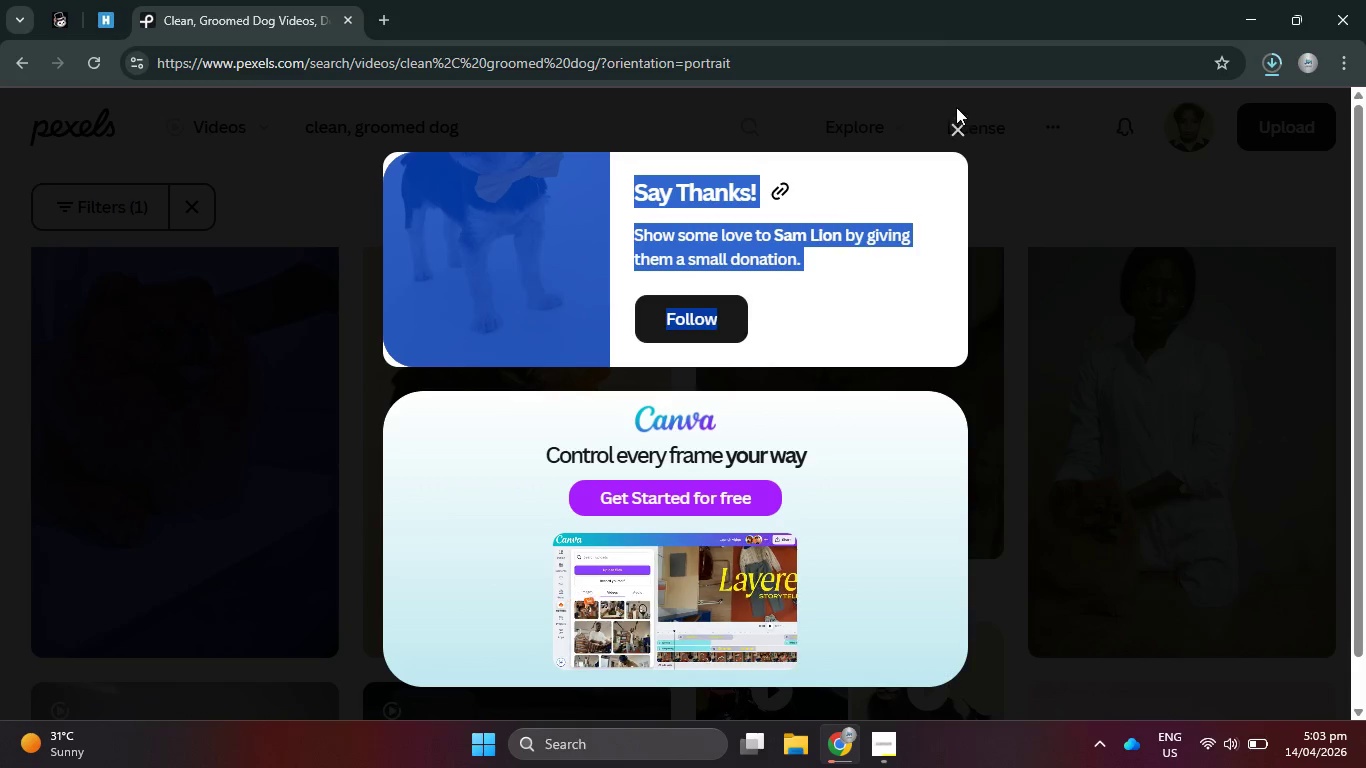 
scroll: coordinate [804, 410], scroll_direction: down, amount: 2.0
 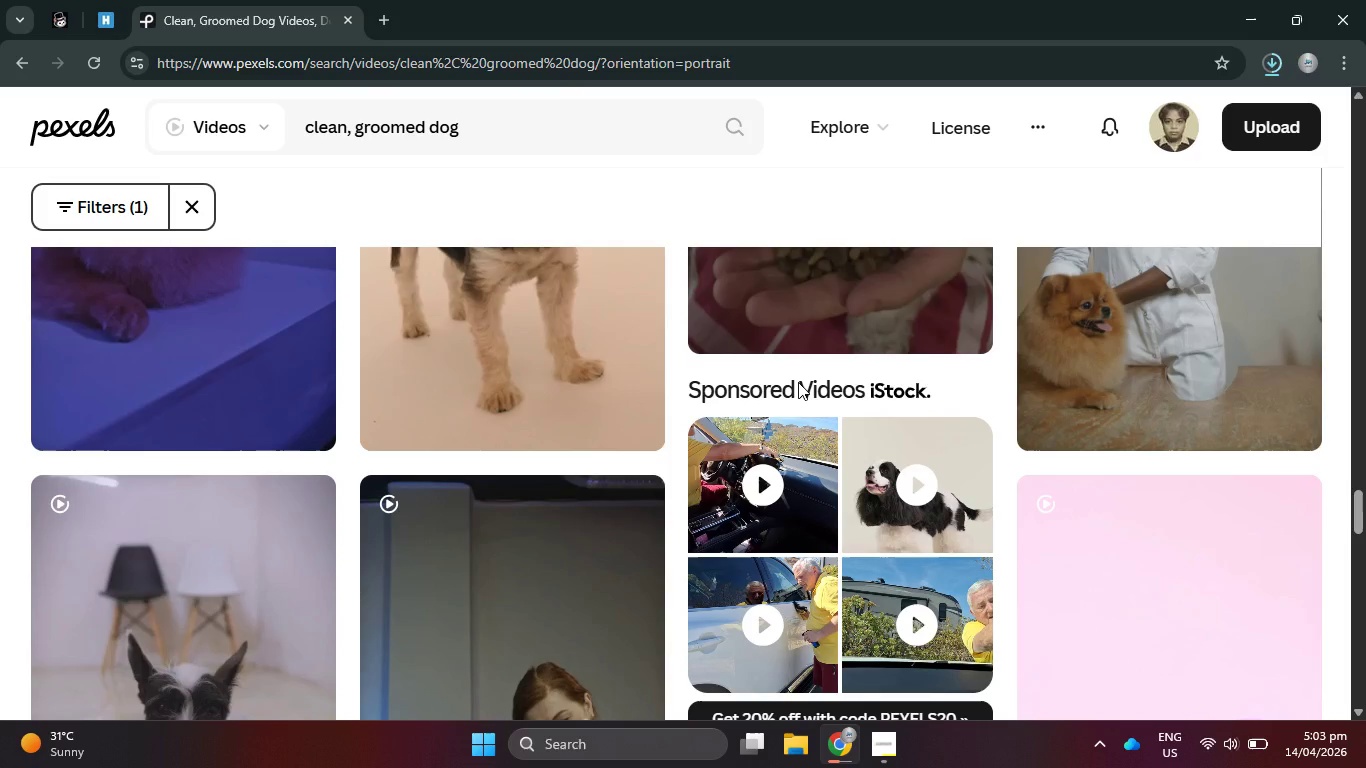 
wait(5.25)
 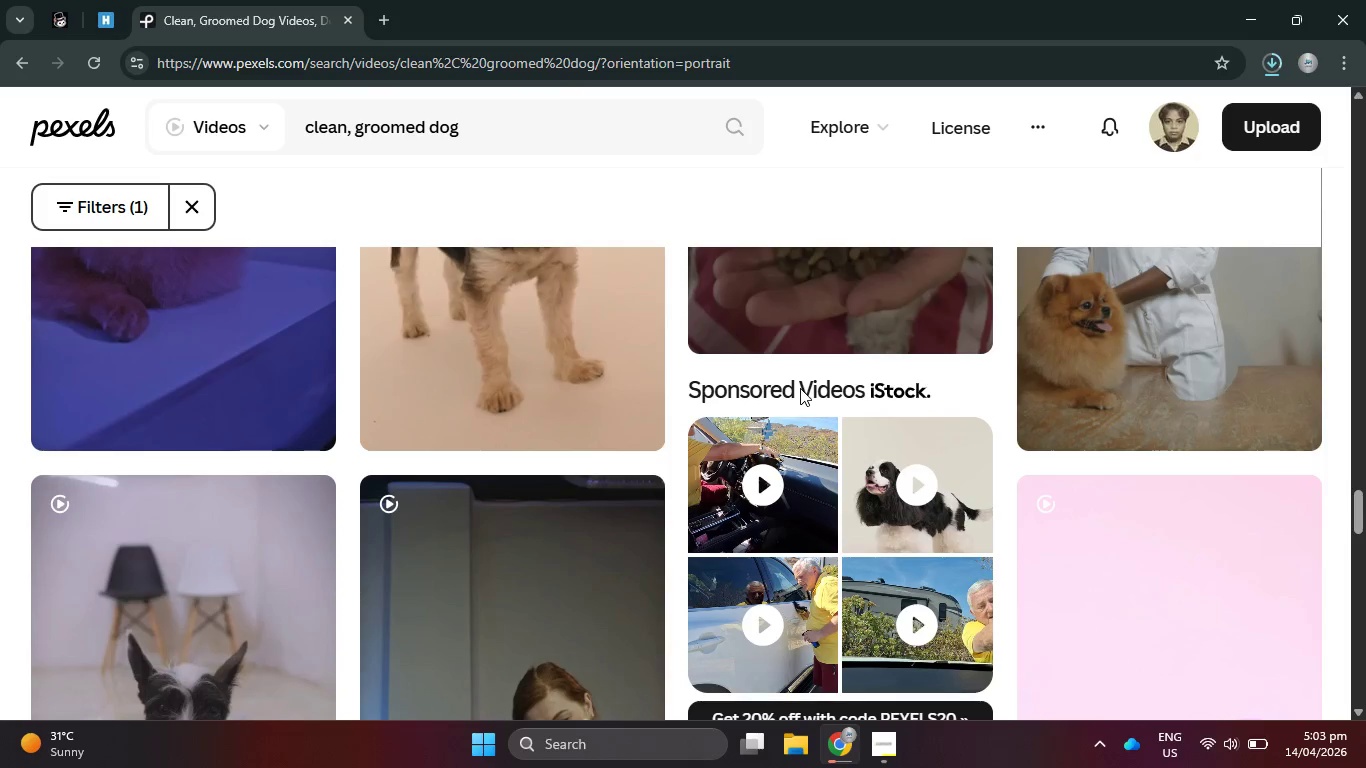 
scroll: coordinate [798, 382], scroll_direction: down, amount: 1.0
 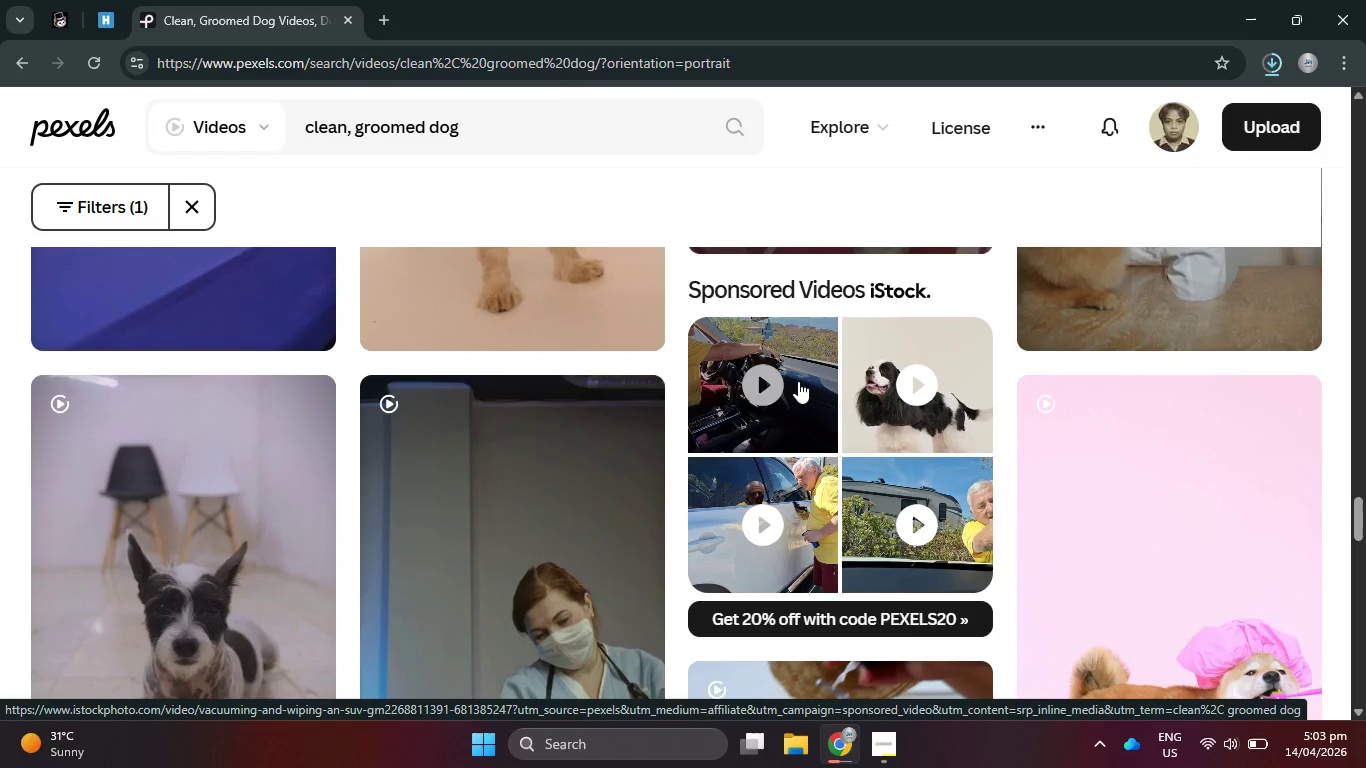 
wait(6.13)
 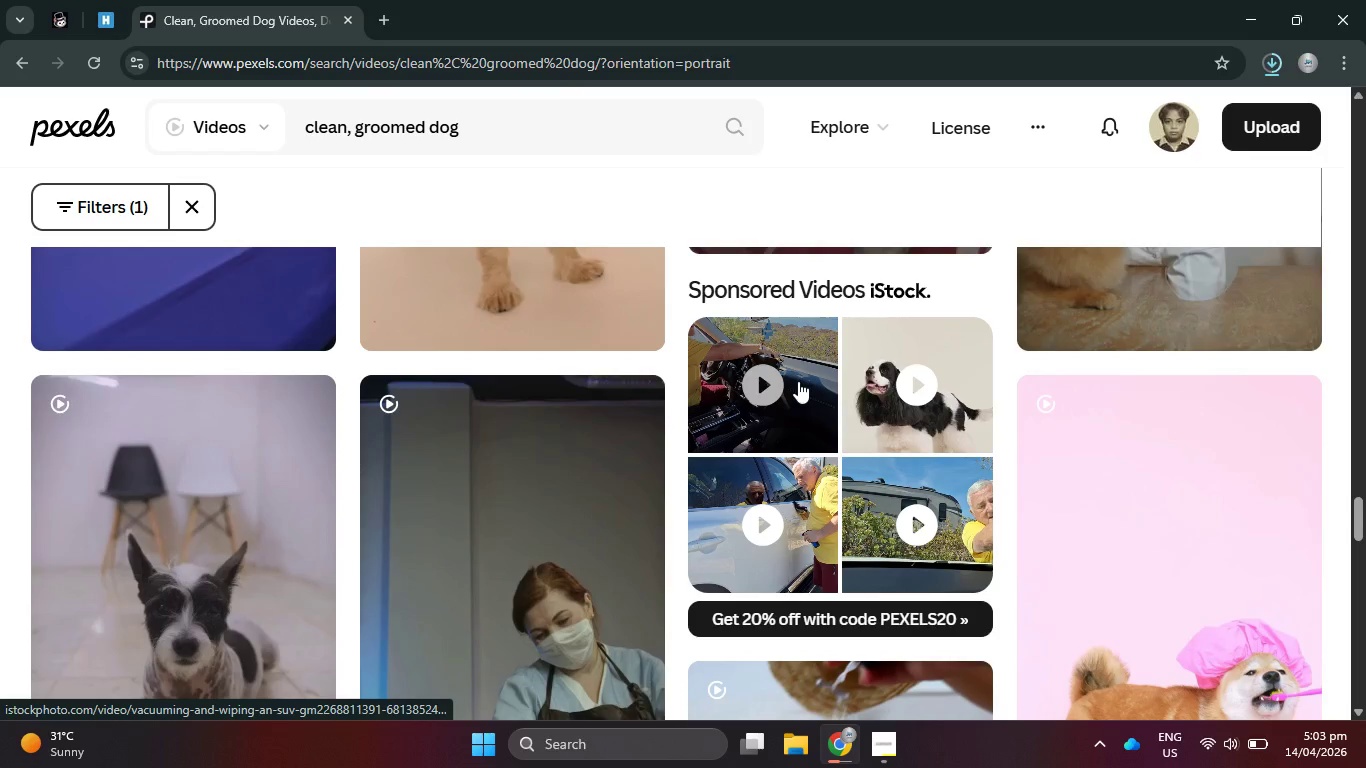 
scroll: coordinate [709, 372], scroll_direction: down, amount: 5.0
 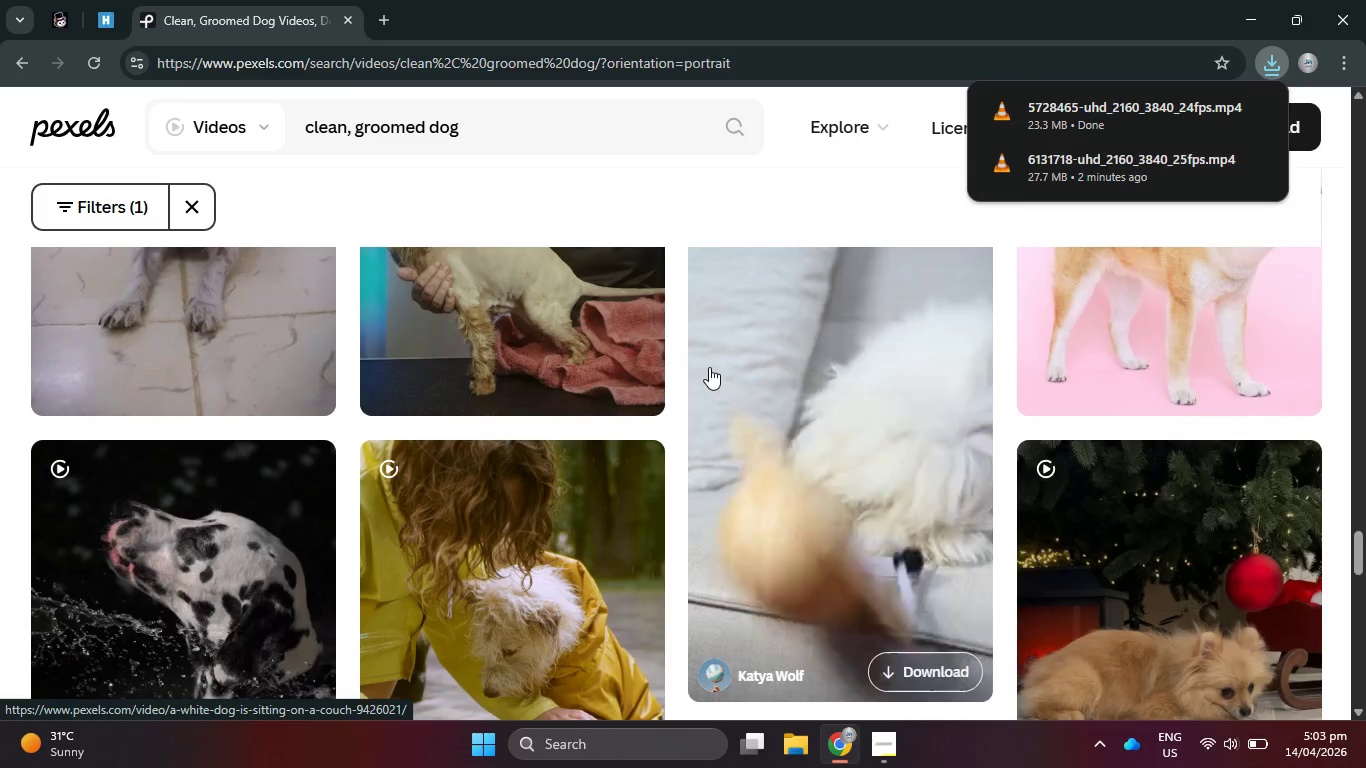 
scroll: coordinate [709, 365], scroll_direction: down, amount: 9.0
 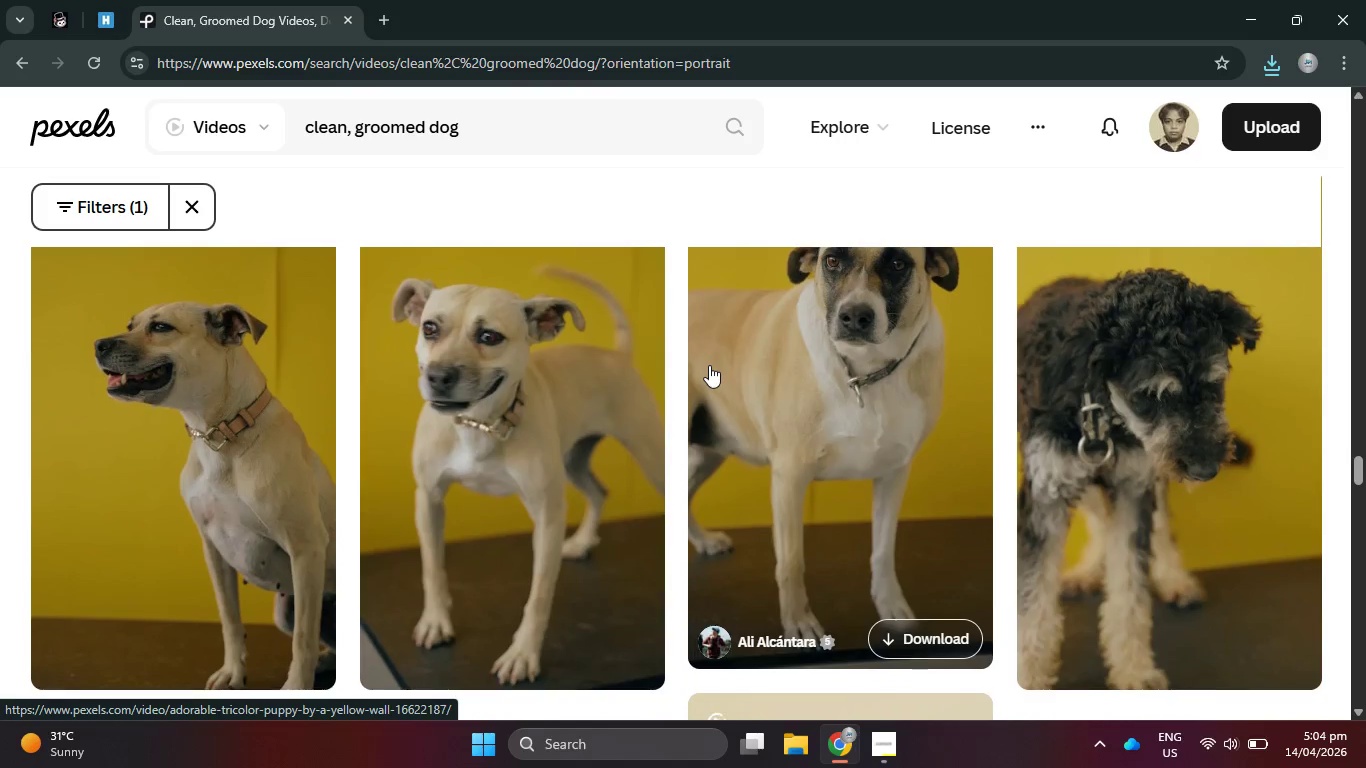 
scroll: coordinate [709, 364], scroll_direction: down, amount: 3.0
 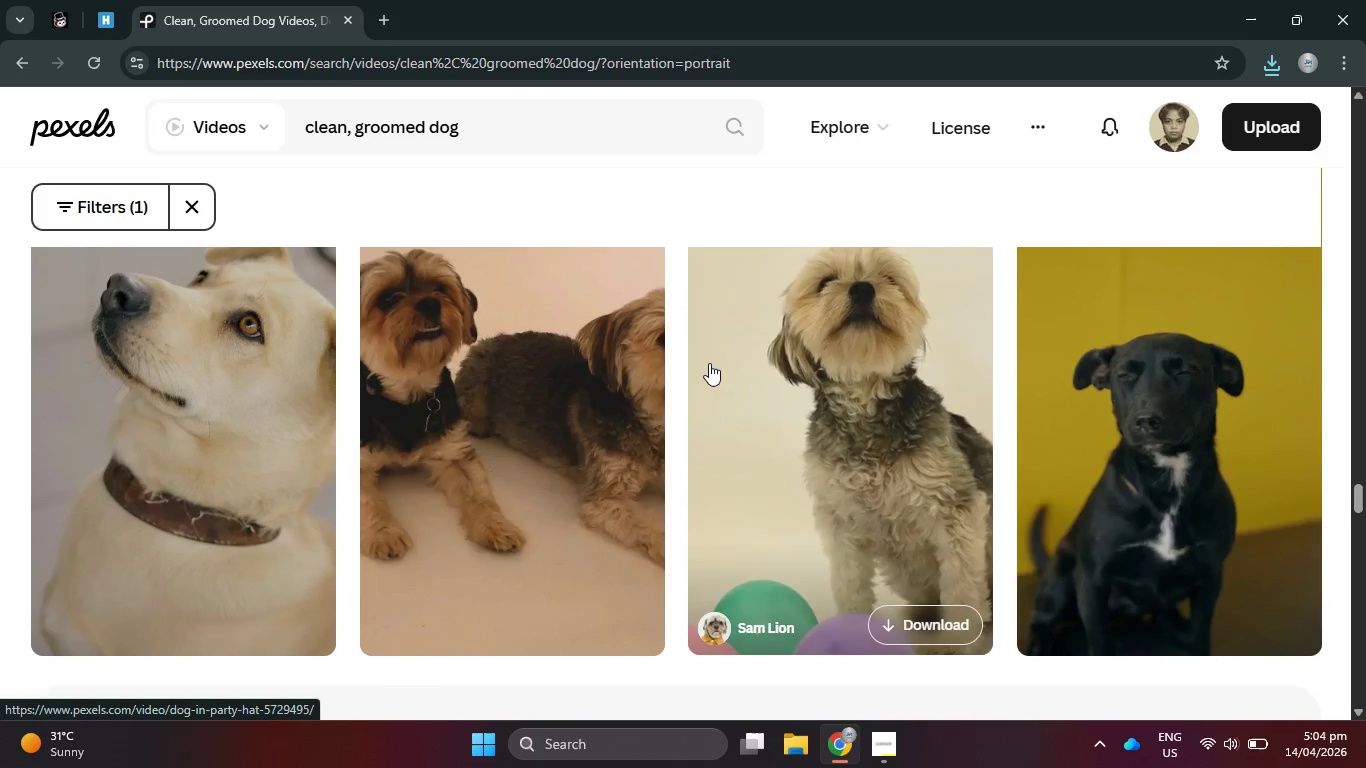 
wait(5.94)
 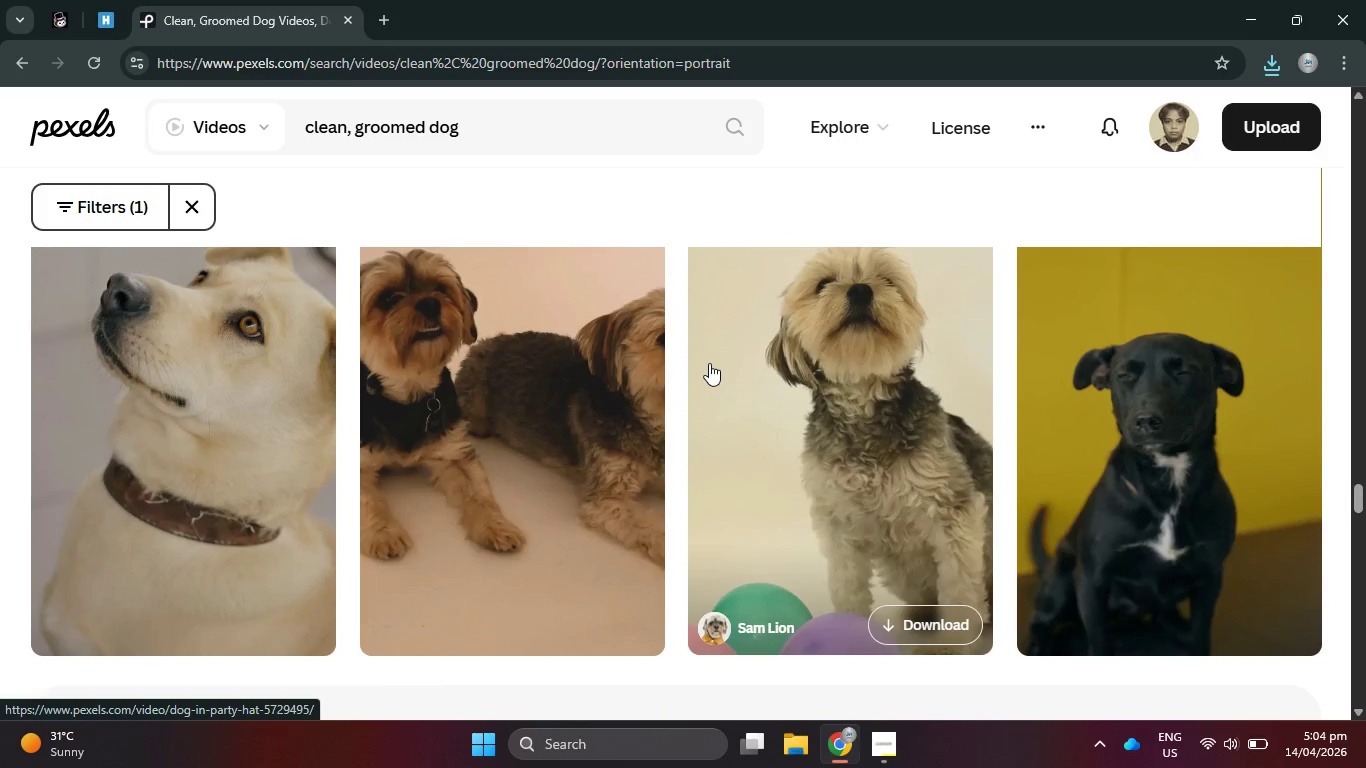 
scroll: coordinate [709, 363], scroll_direction: down, amount: 11.0
 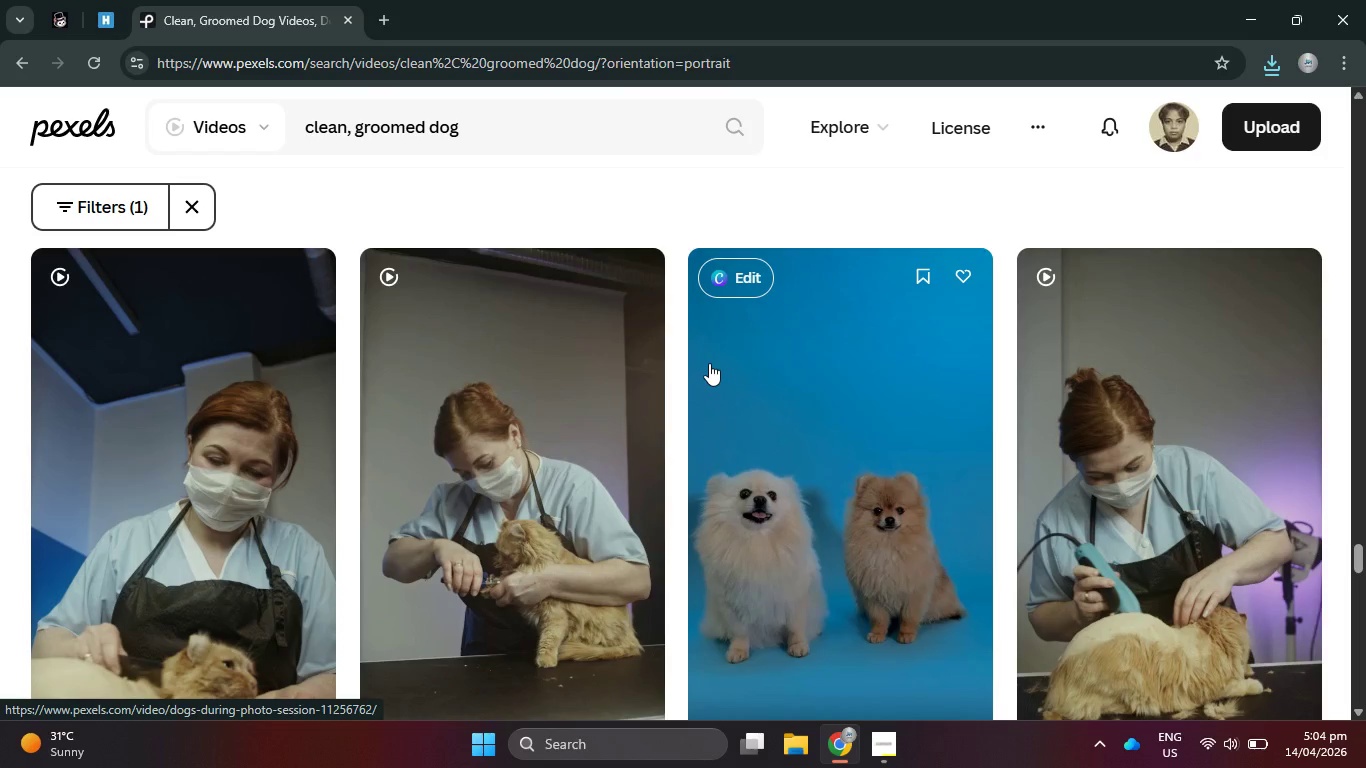 
scroll: coordinate [709, 363], scroll_direction: down, amount: 2.0
 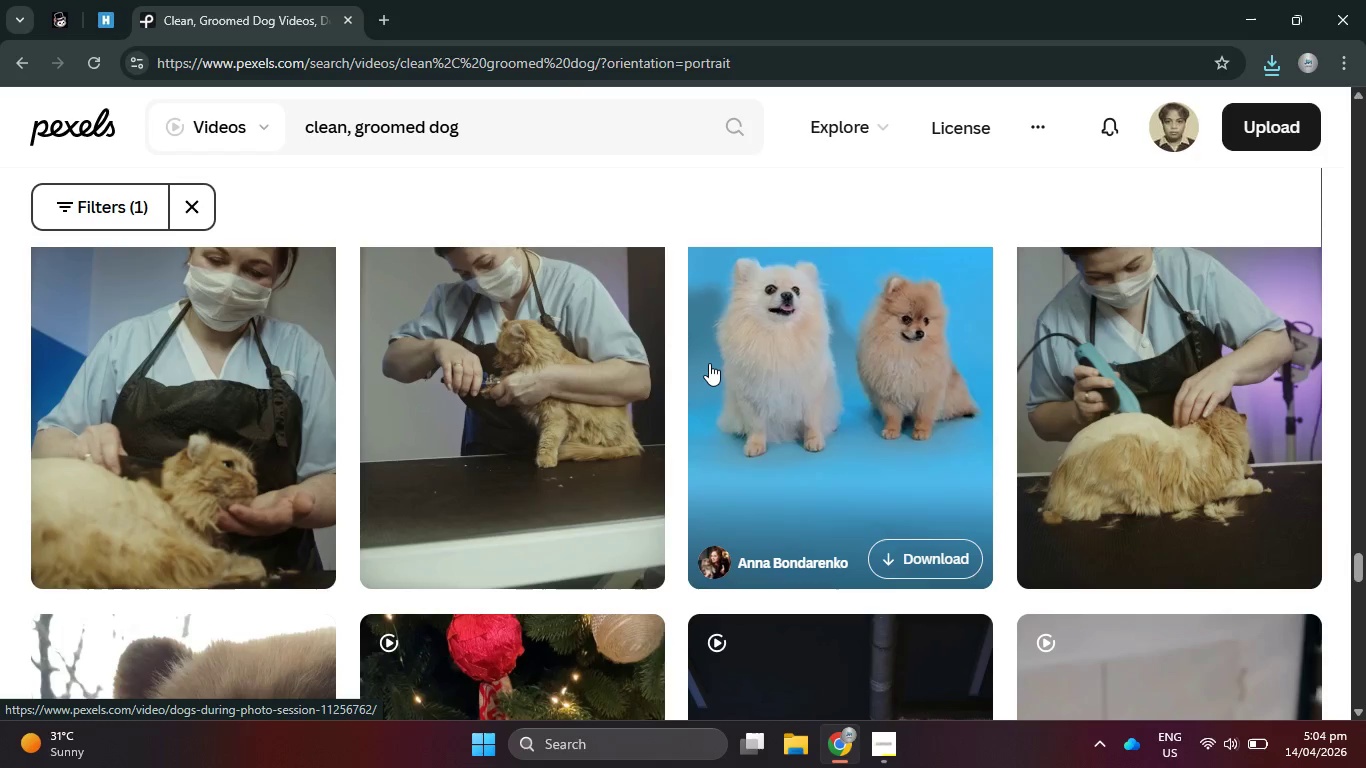 
wait(7.83)
 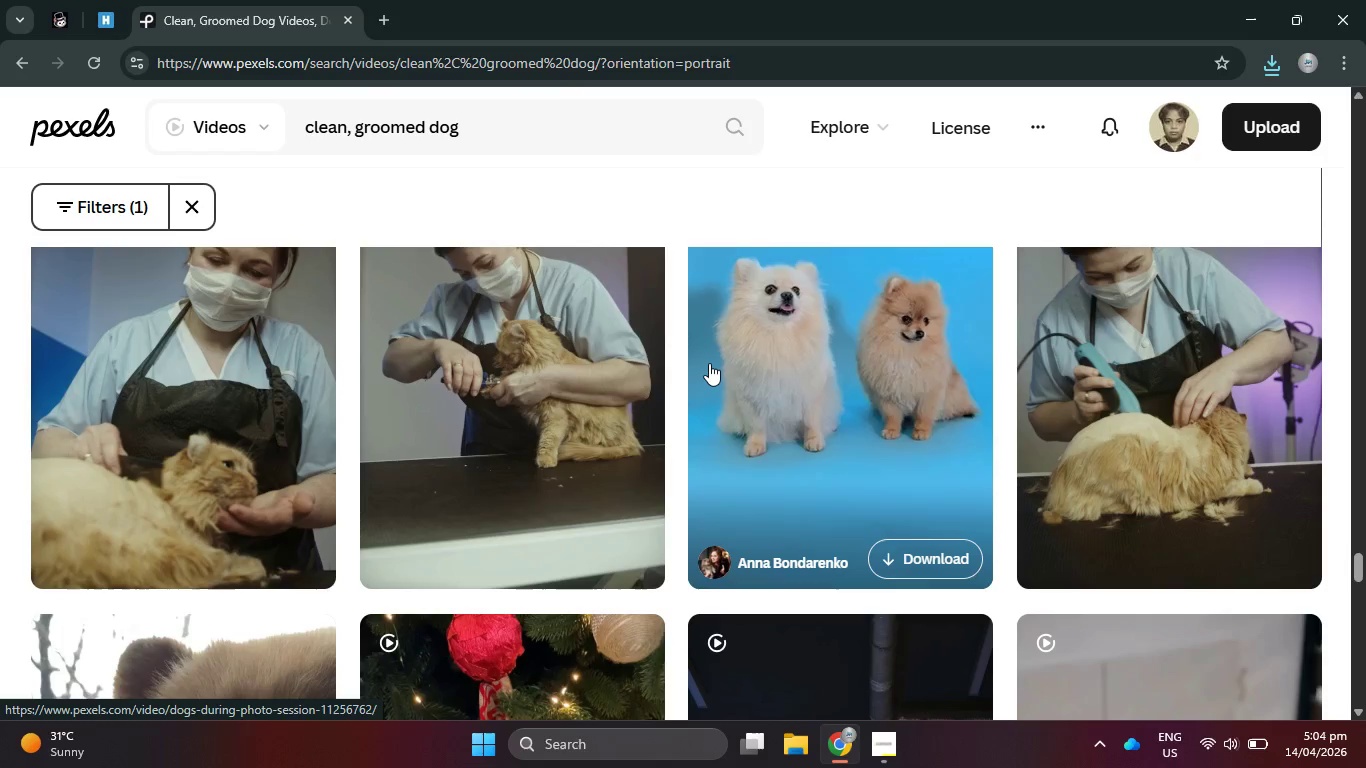 
scroll: coordinate [709, 363], scroll_direction: down, amount: 4.0
 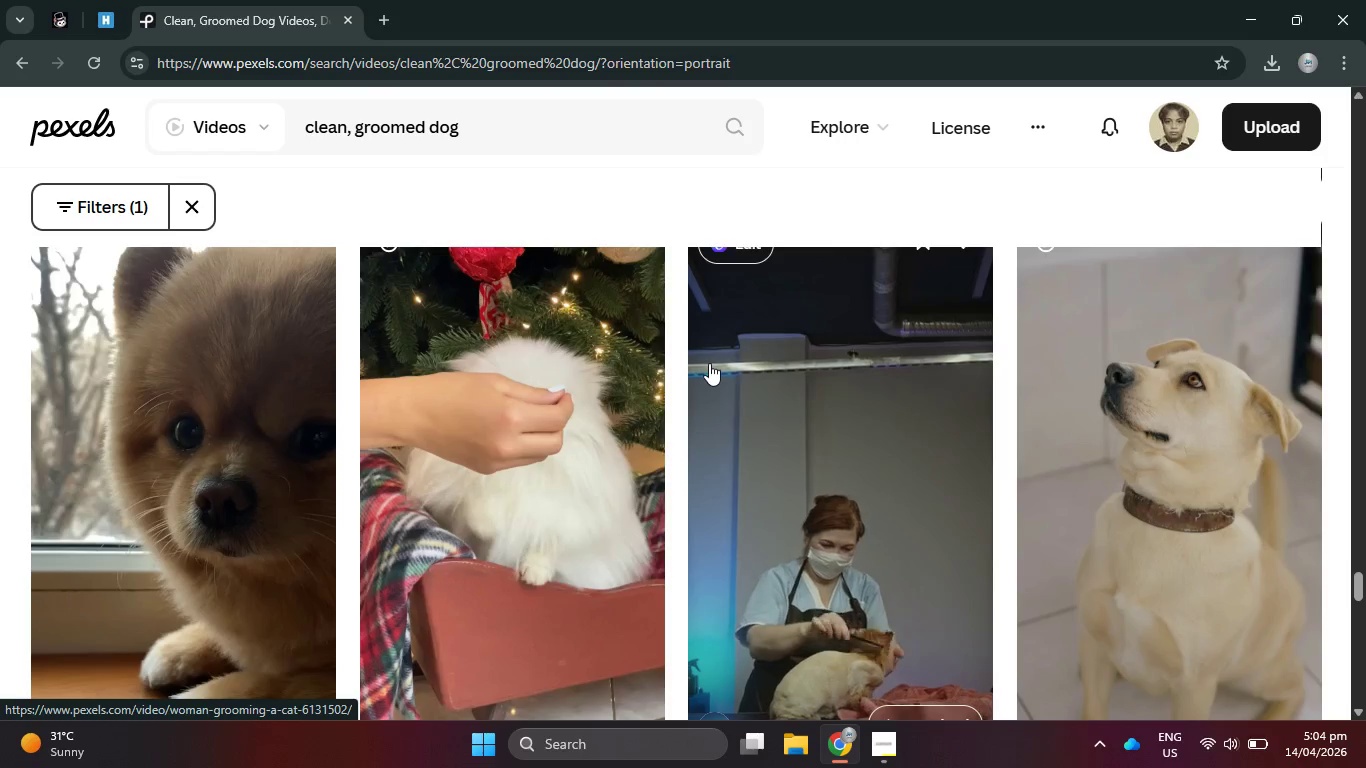 
wait(6.84)
 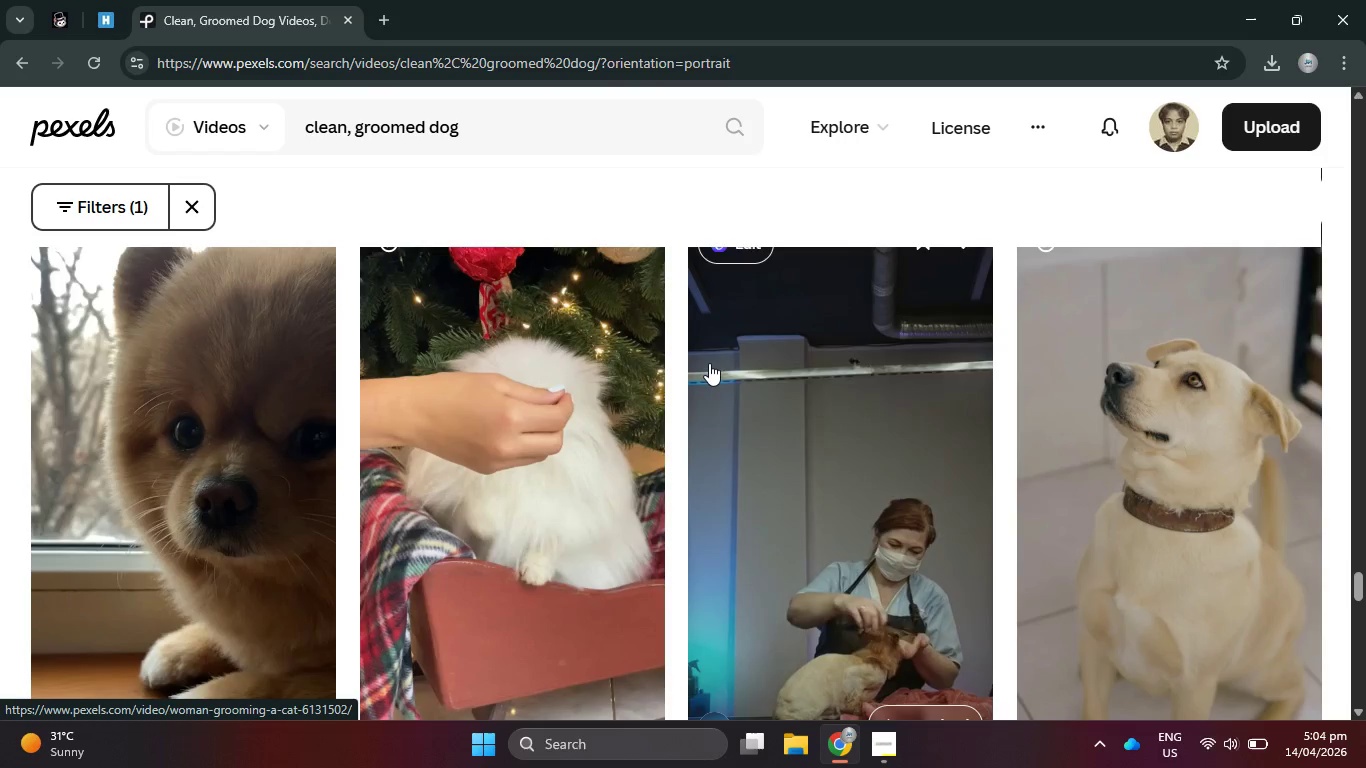 
scroll: coordinate [709, 363], scroll_direction: down, amount: 8.0
 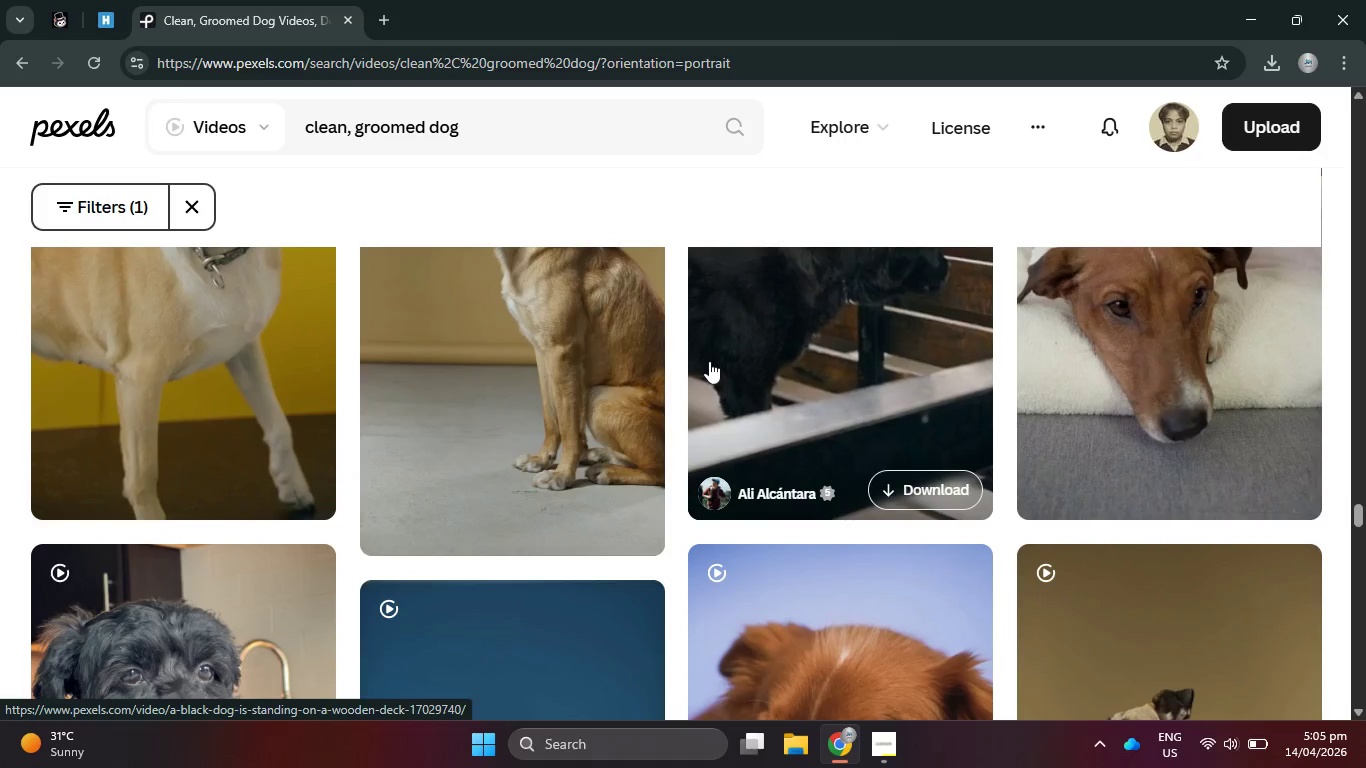 
scroll: coordinate [709, 361], scroll_direction: down, amount: 4.0
 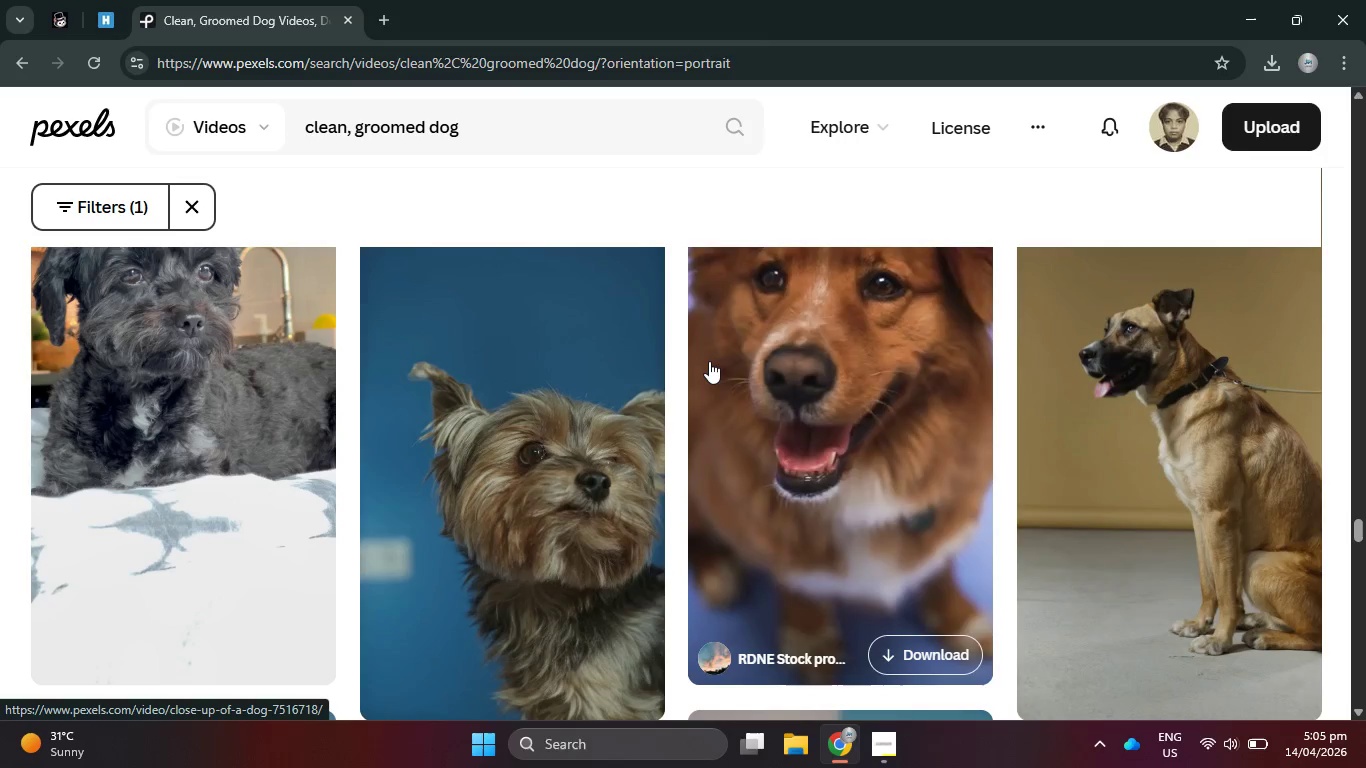 
wait(7.88)
 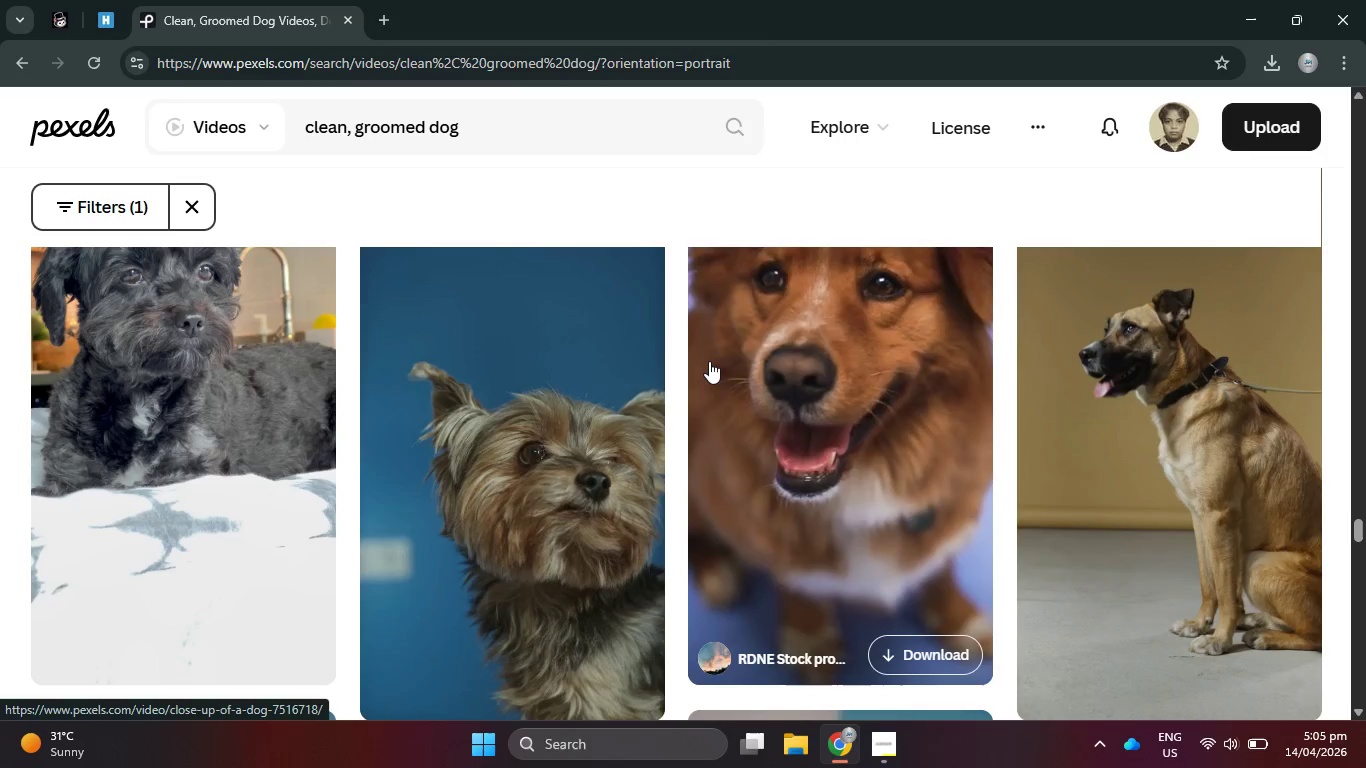 
scroll: coordinate [710, 361], scroll_direction: down, amount: 16.0
 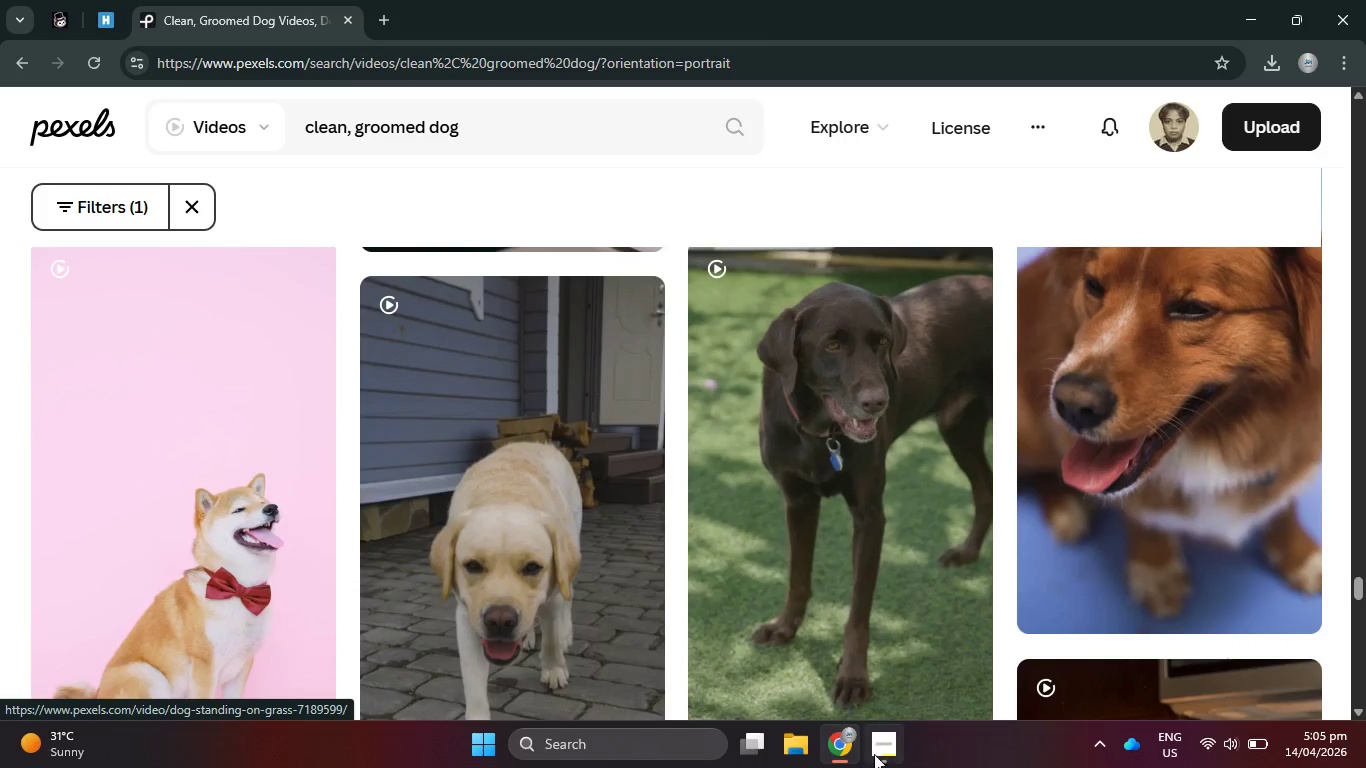 
left_click([881, 744])